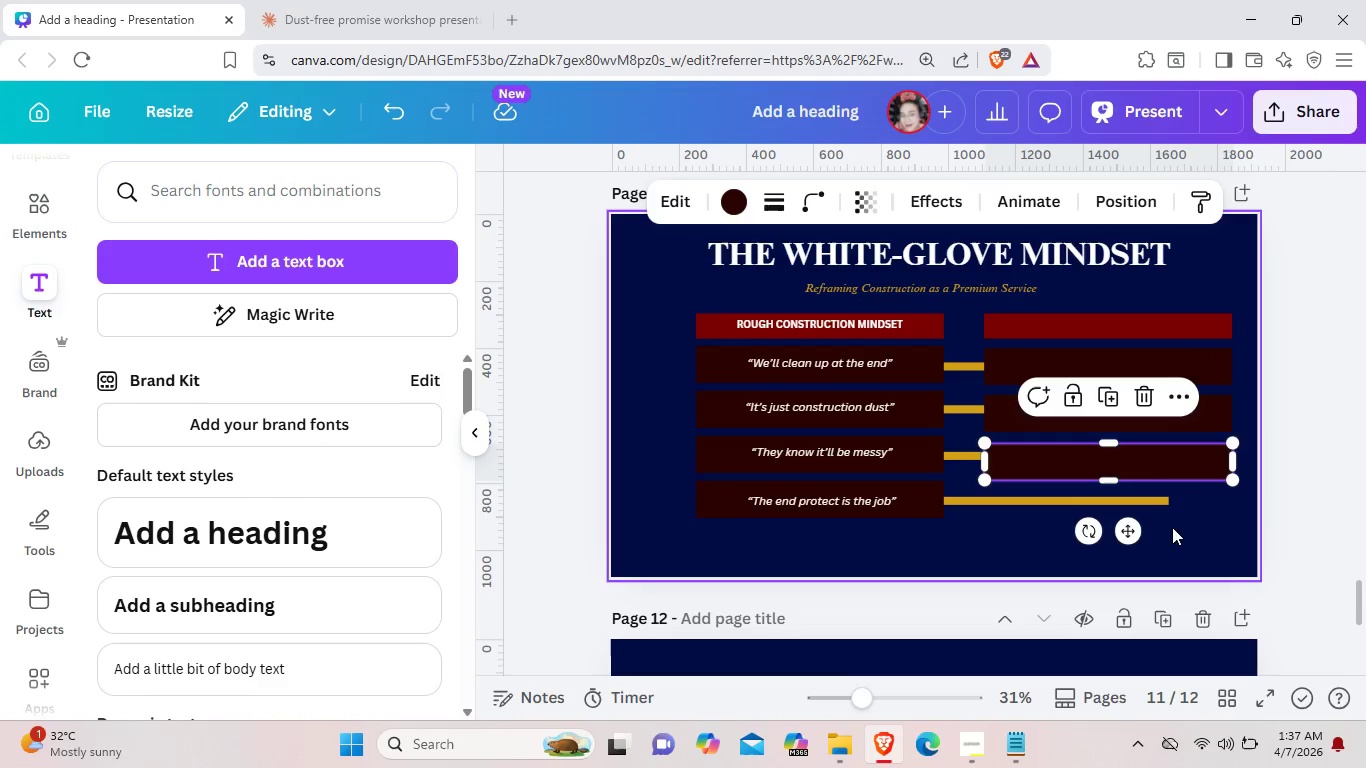 
left_click_drag(start_coordinate=[1175, 525], to_coordinate=[1168, 533])
 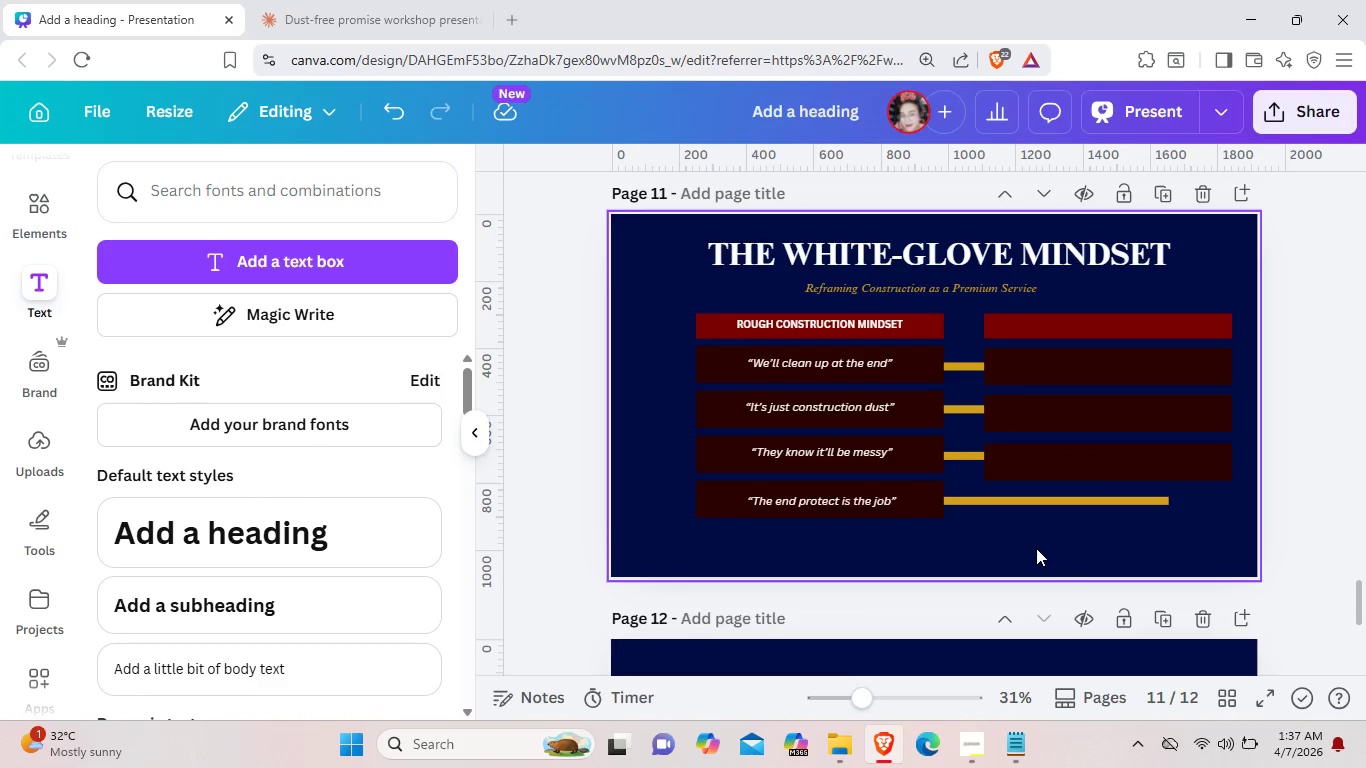 
key(Control+V)
 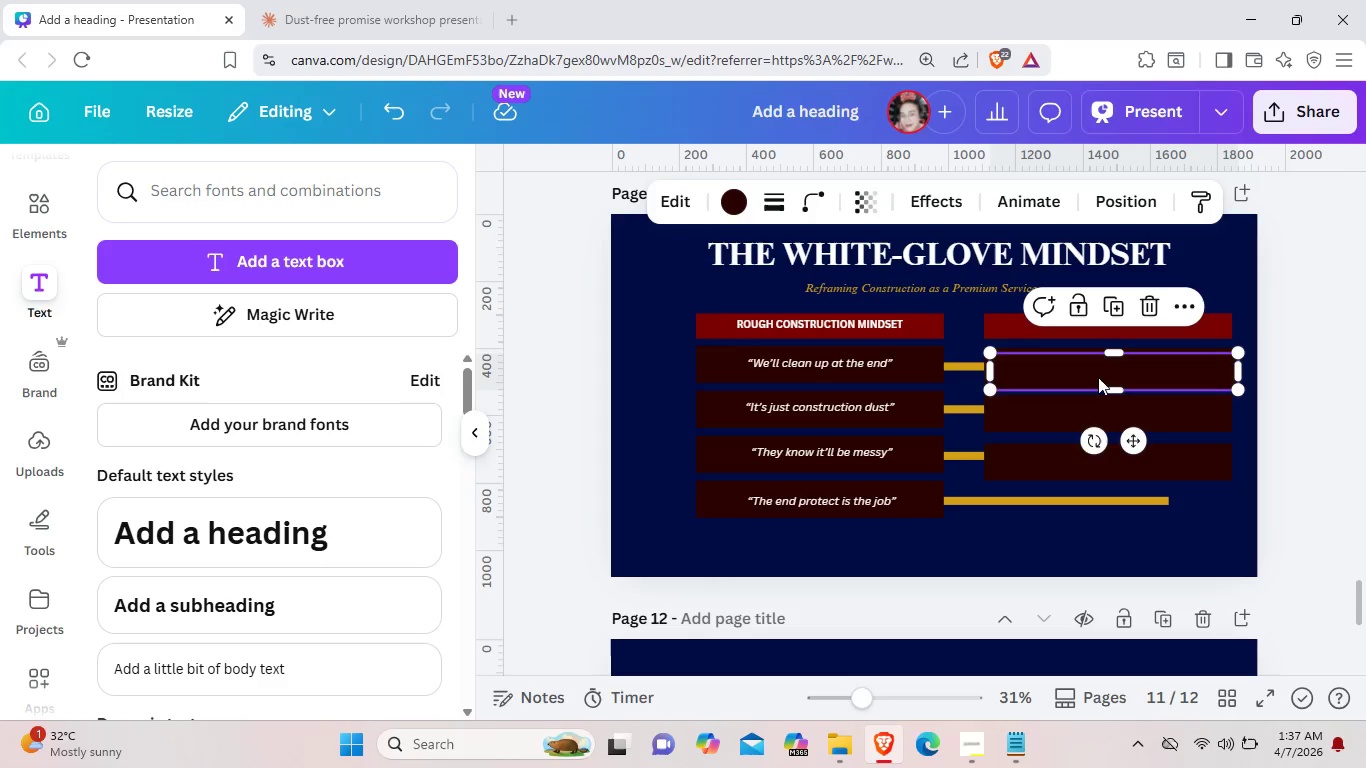 
left_click_drag(start_coordinate=[1098, 377], to_coordinate=[1093, 515])
 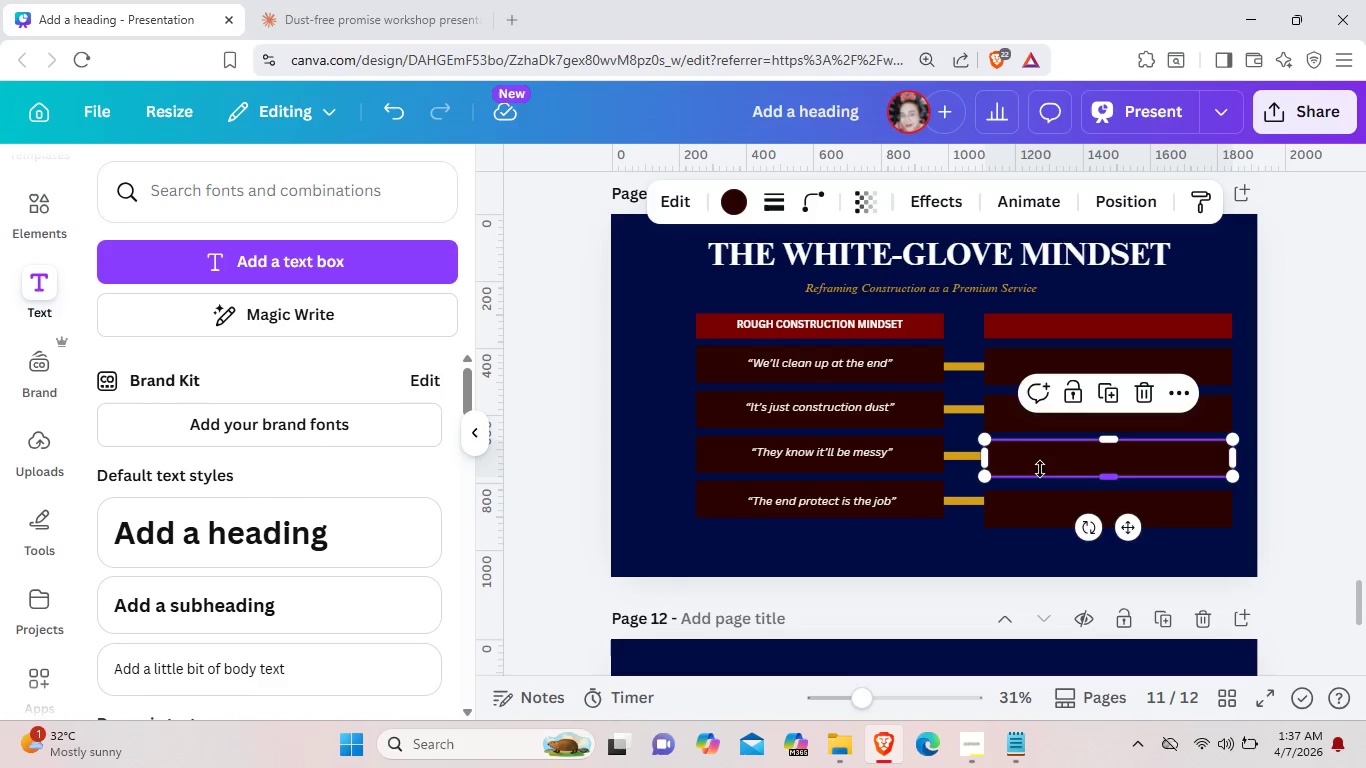 
key(ArrowUp)
 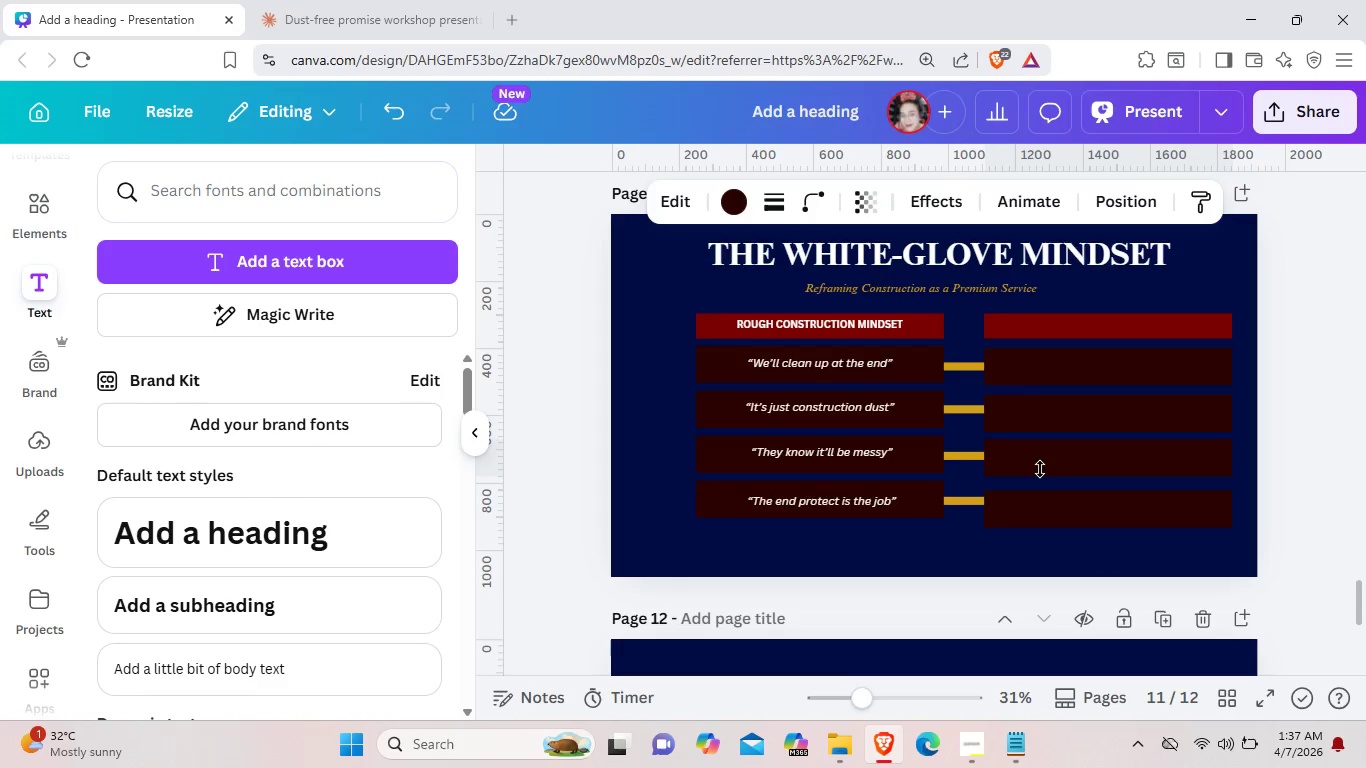 
key(ArrowUp)
 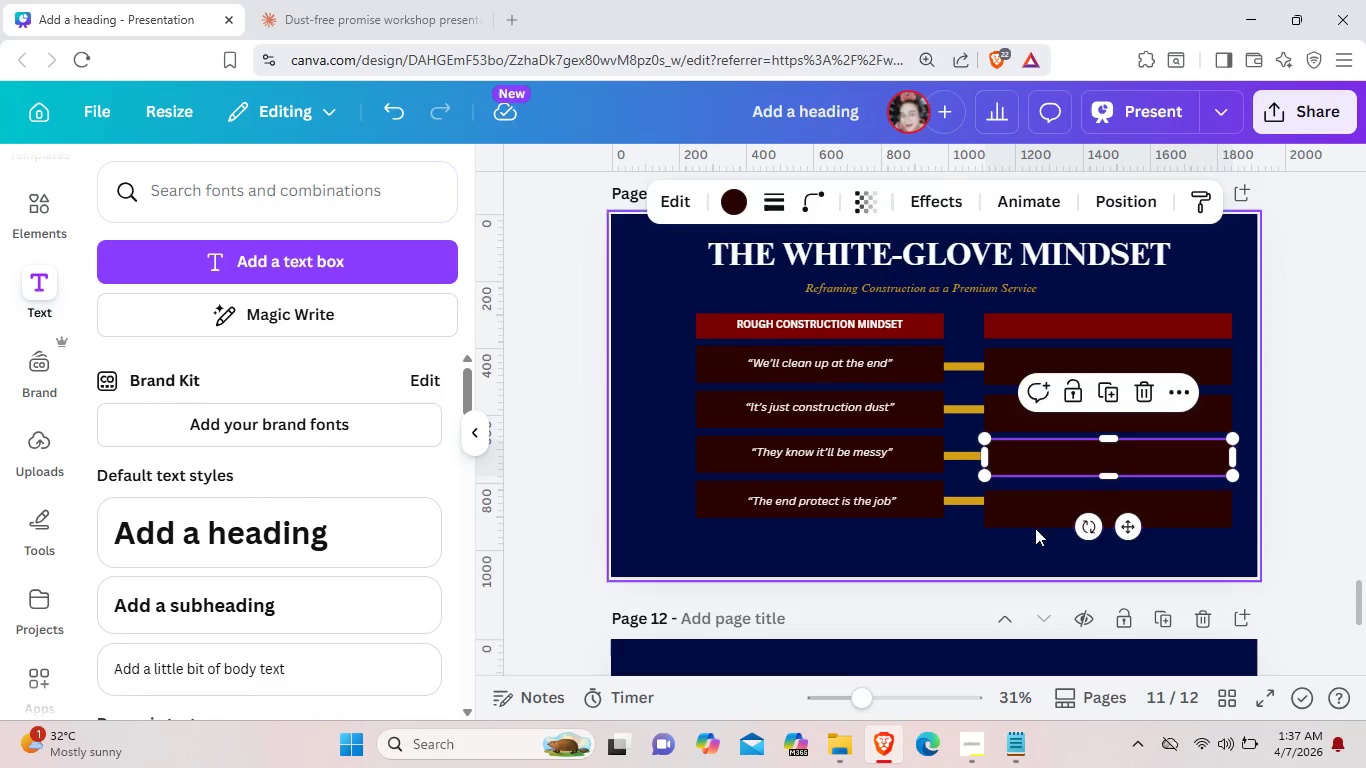 
left_click([1034, 509])
 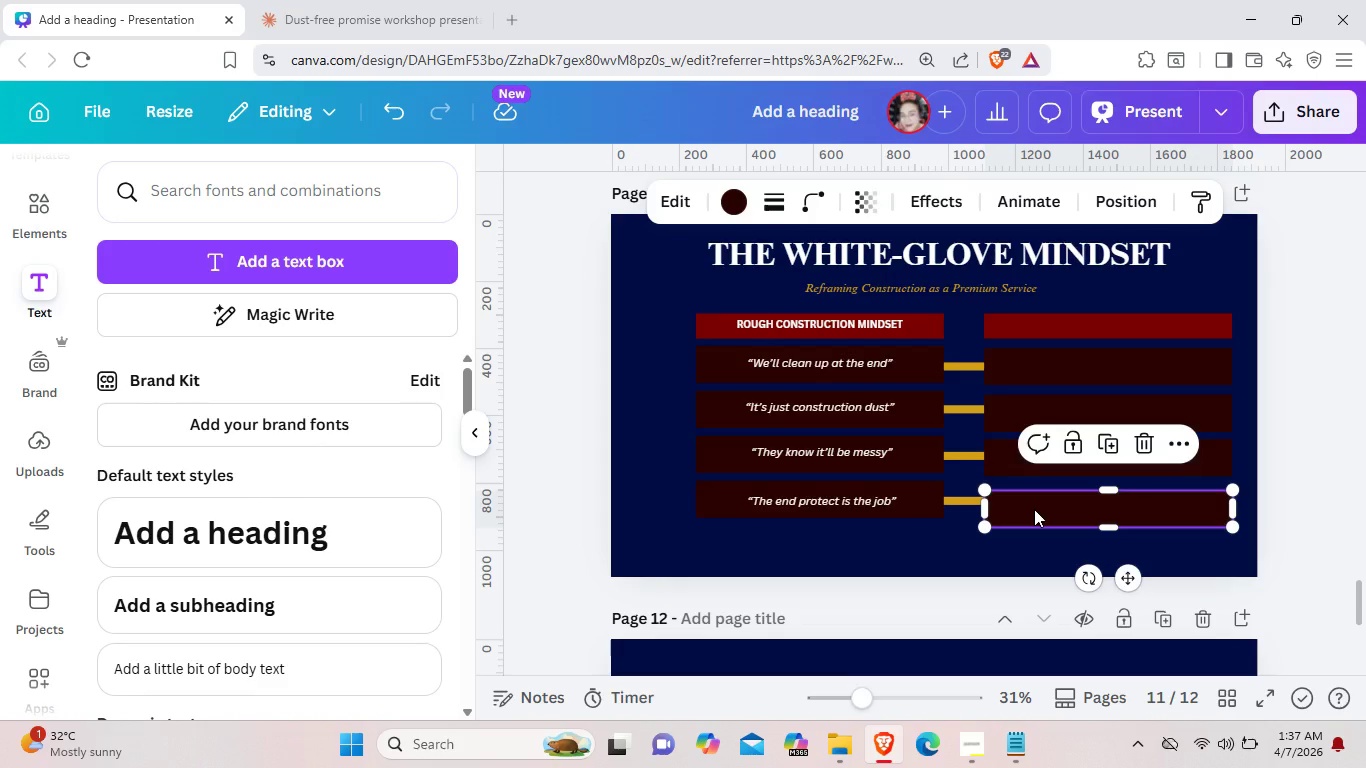 
key(ArrowUp)
 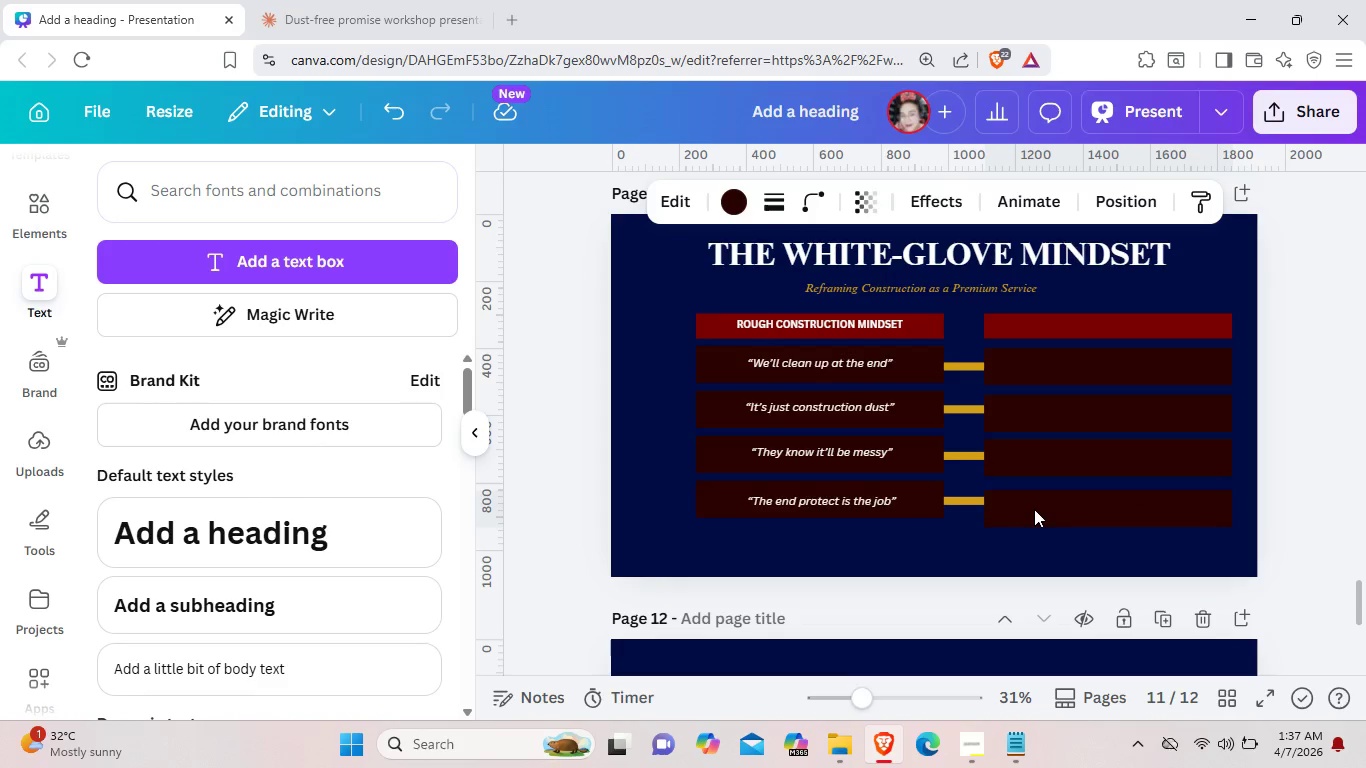 
key(ArrowUp)
 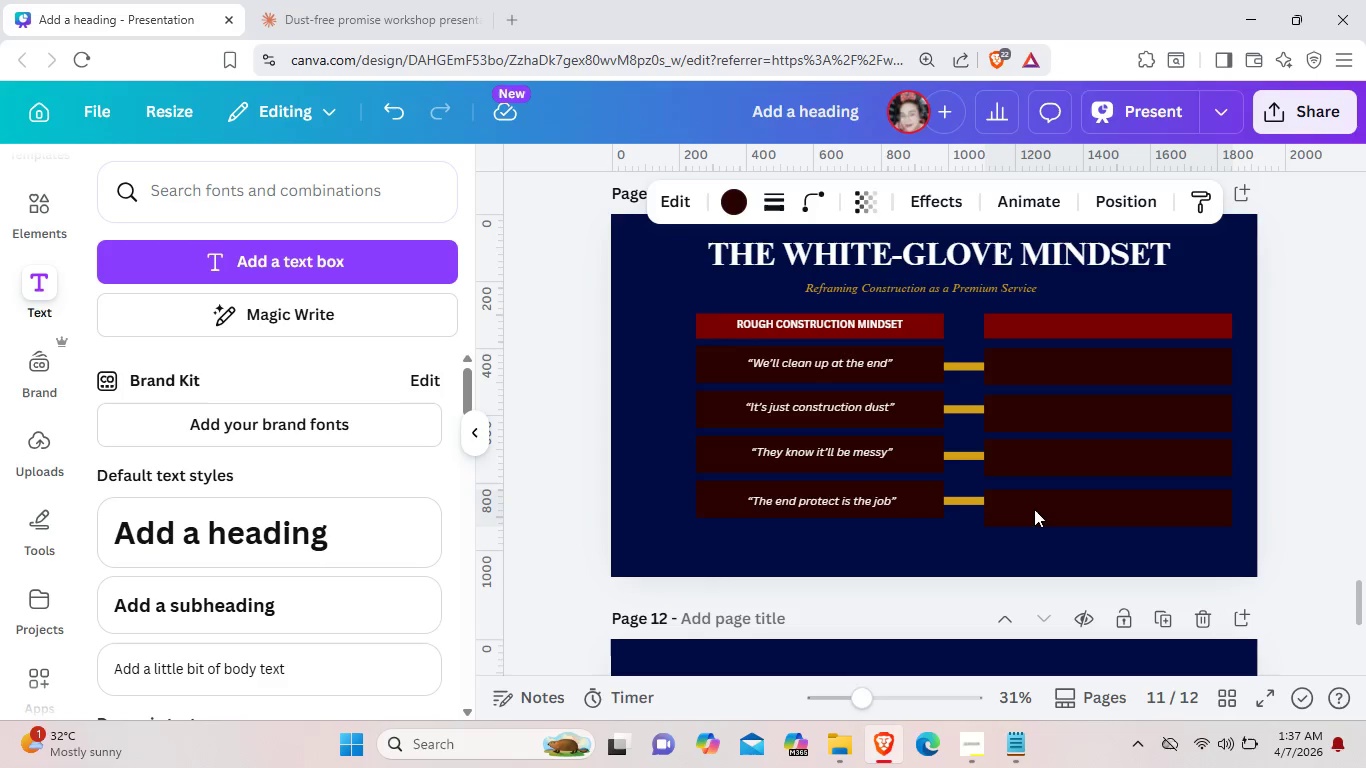 
key(ArrowUp)
 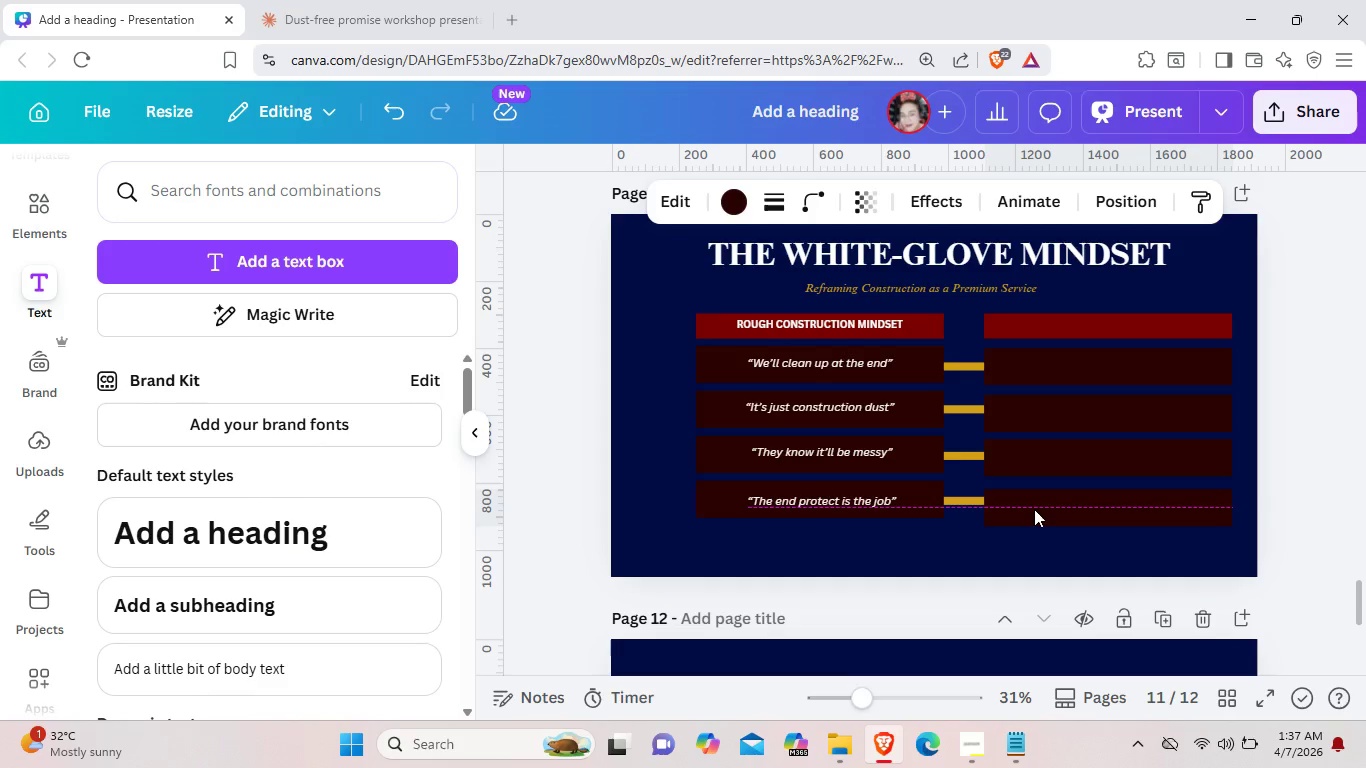 
key(ArrowUp)
 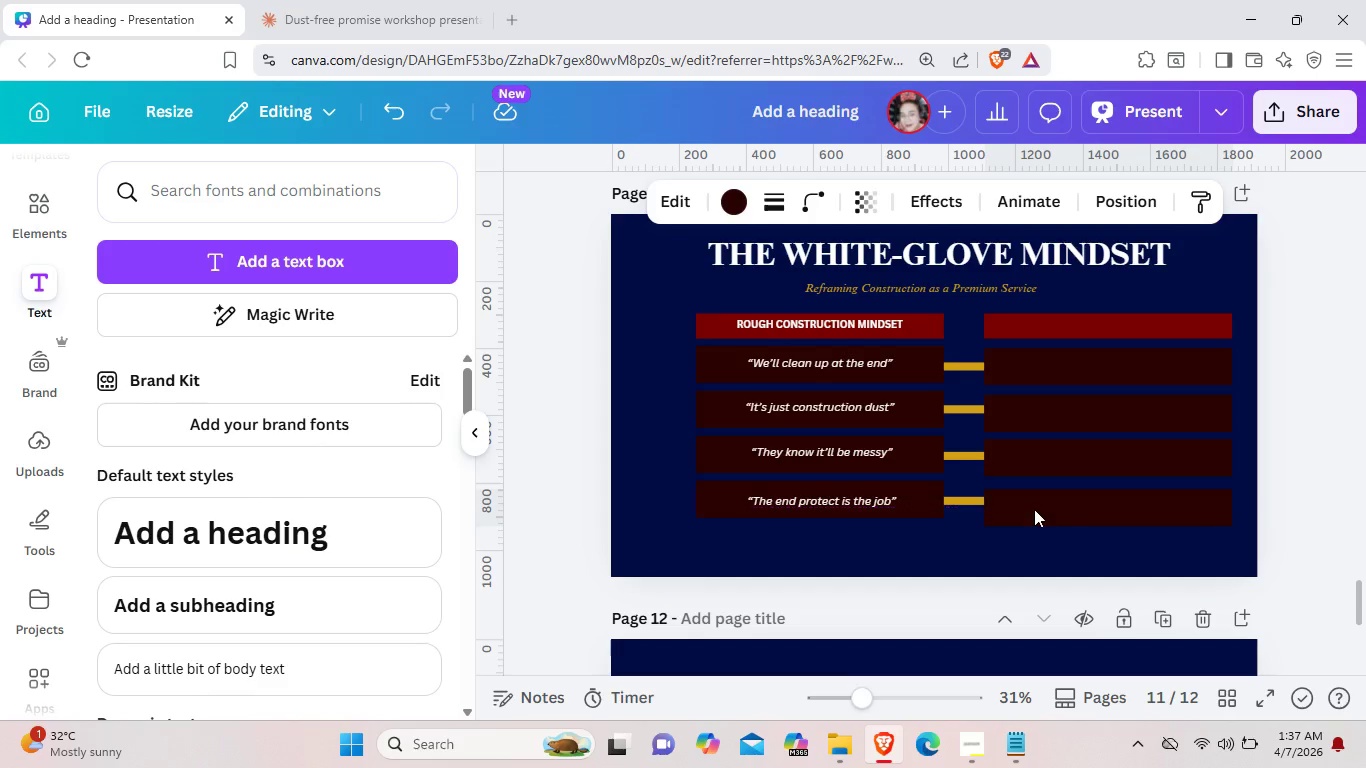 
key(ArrowUp)
 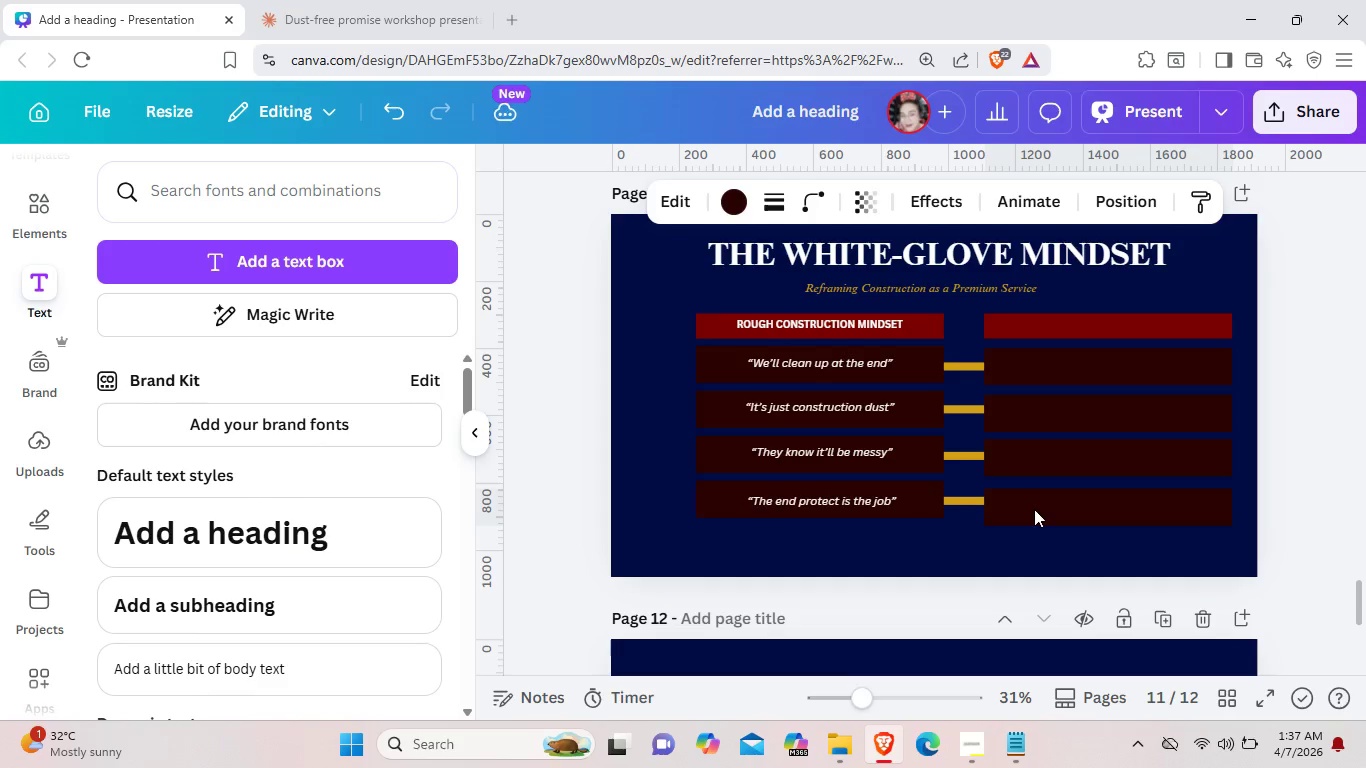 
key(ArrowUp)
 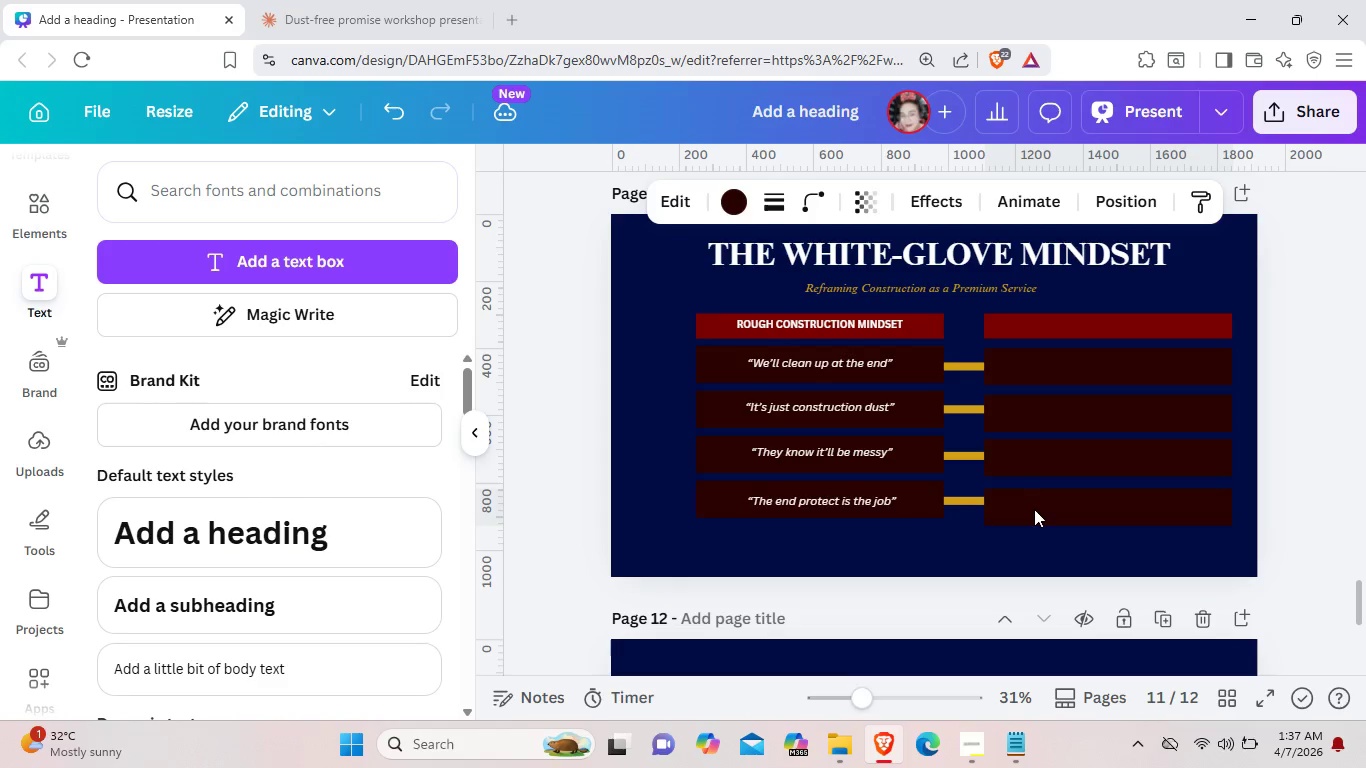 
key(ArrowUp)
 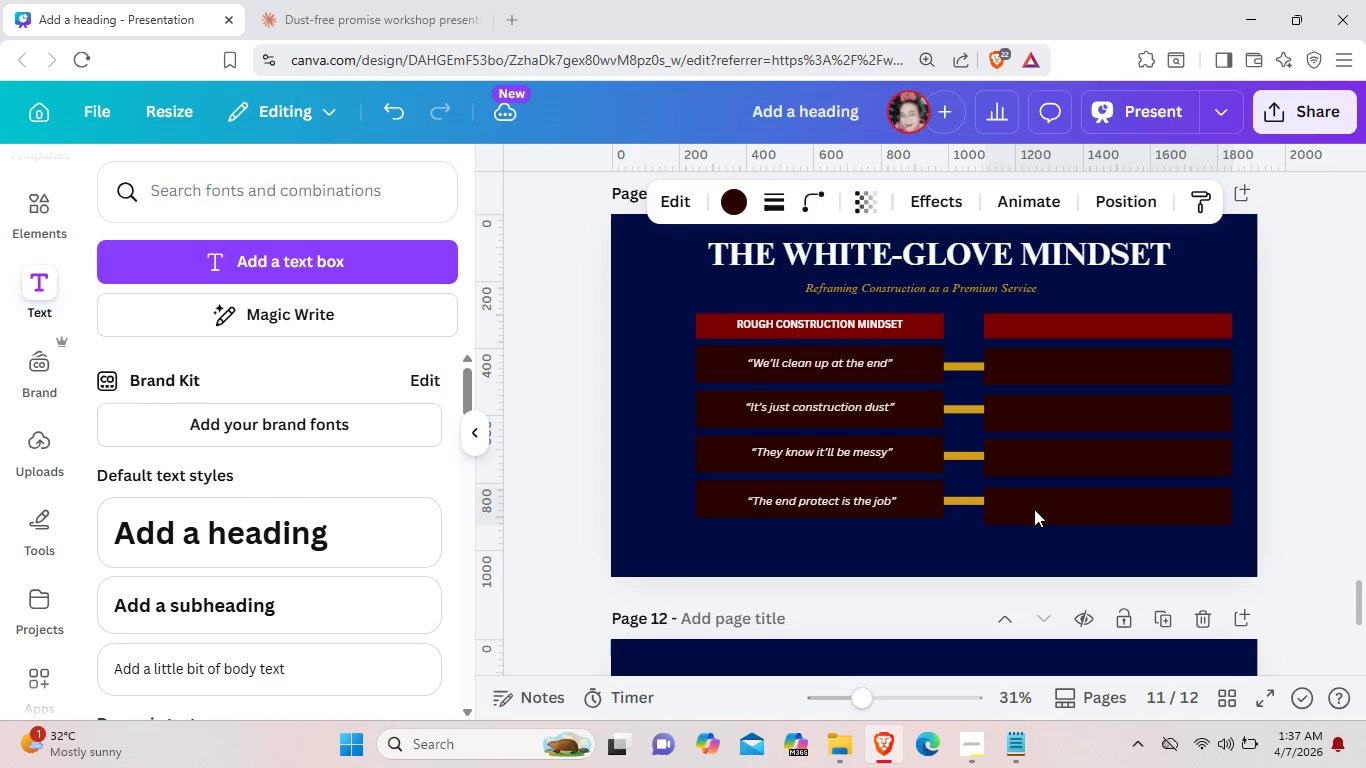 
key(ArrowUp)
 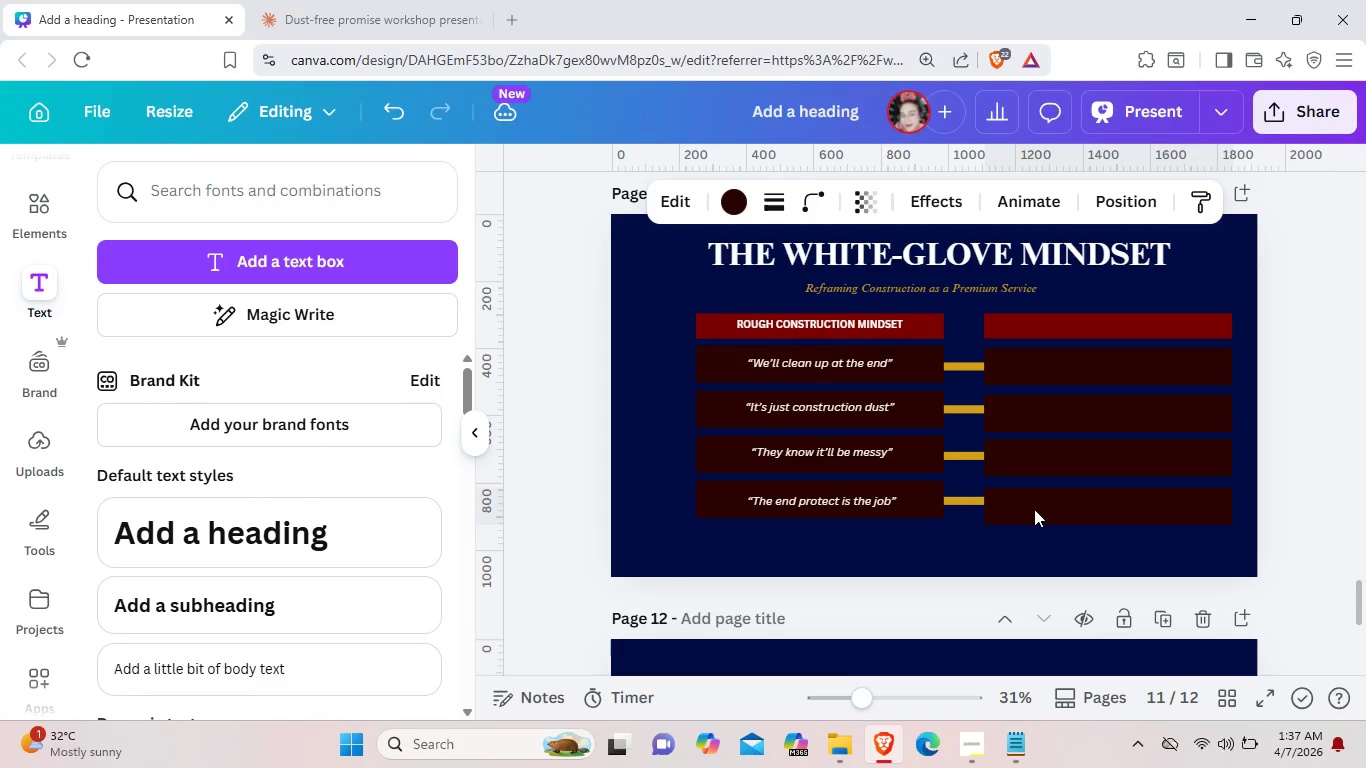 
key(ArrowUp)
 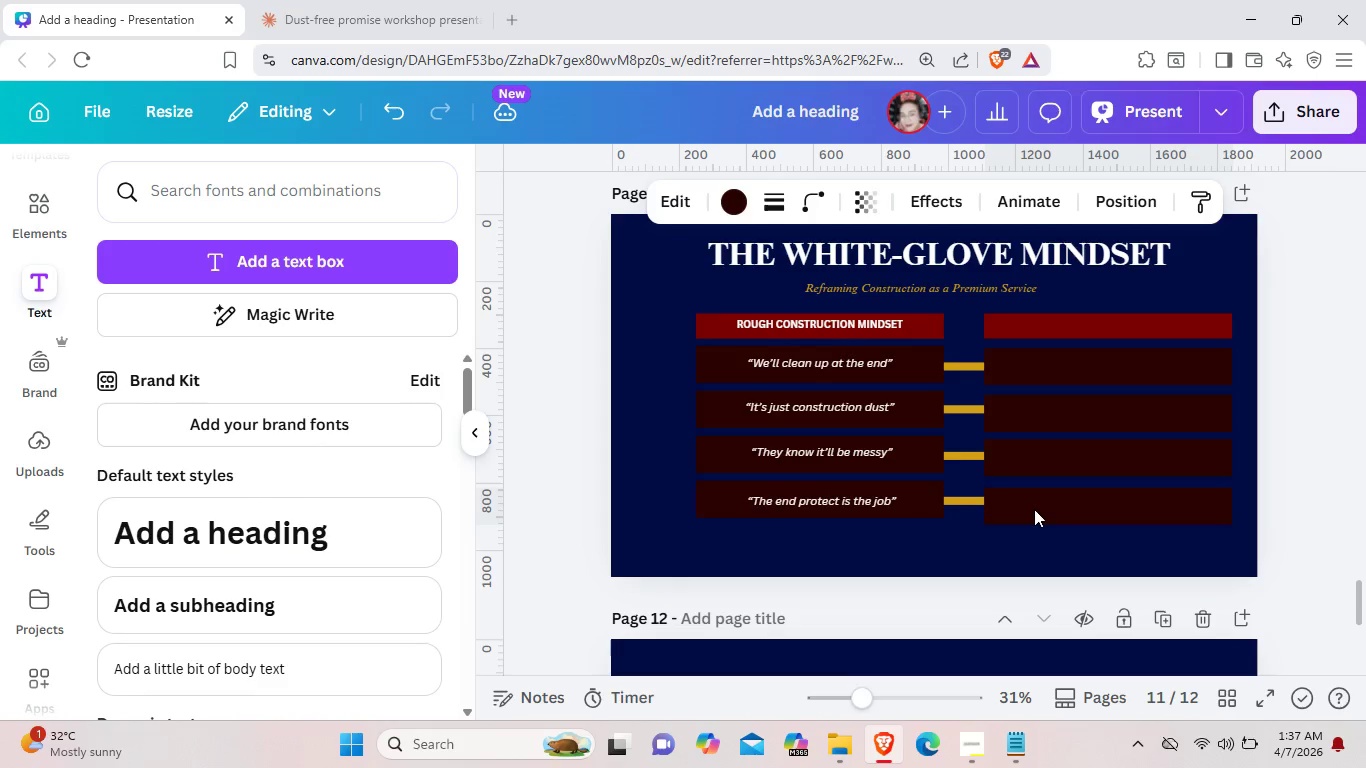 
key(ArrowUp)
 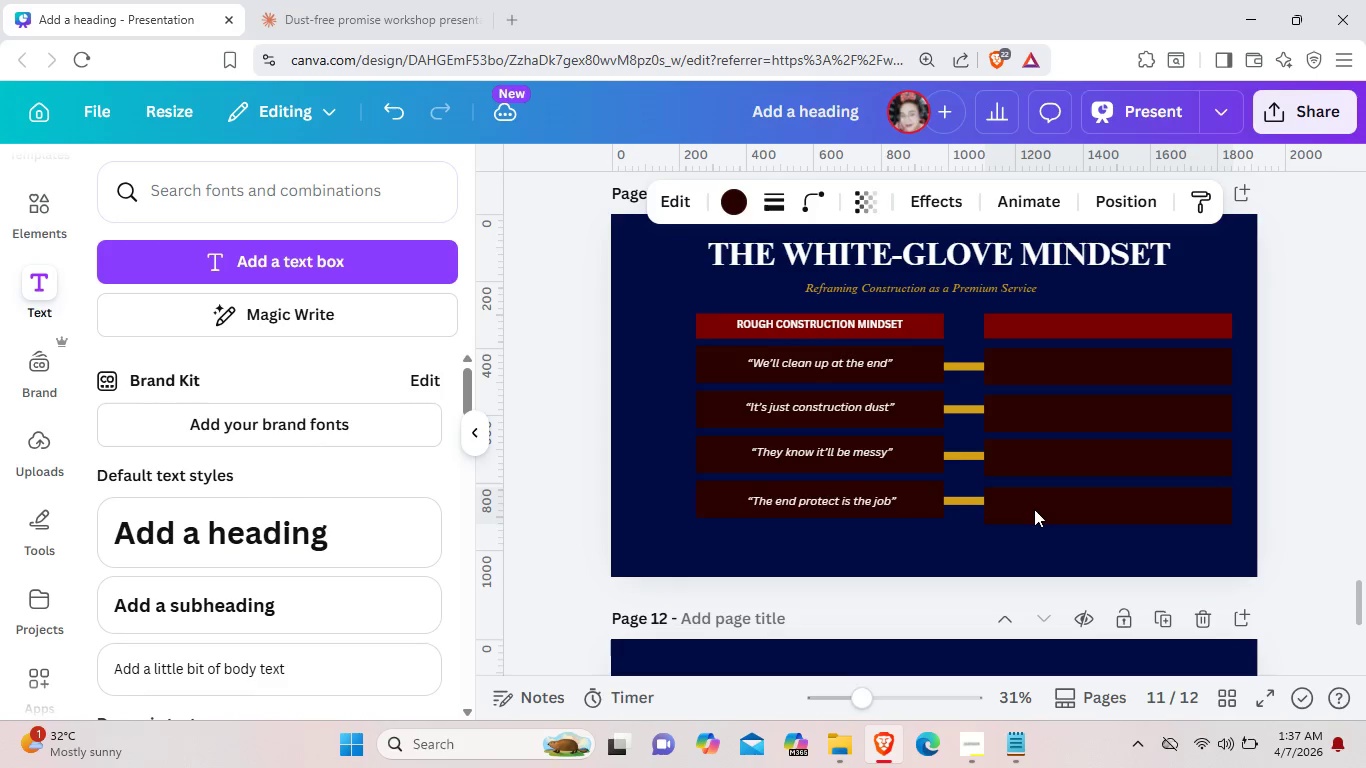 
key(ArrowUp)
 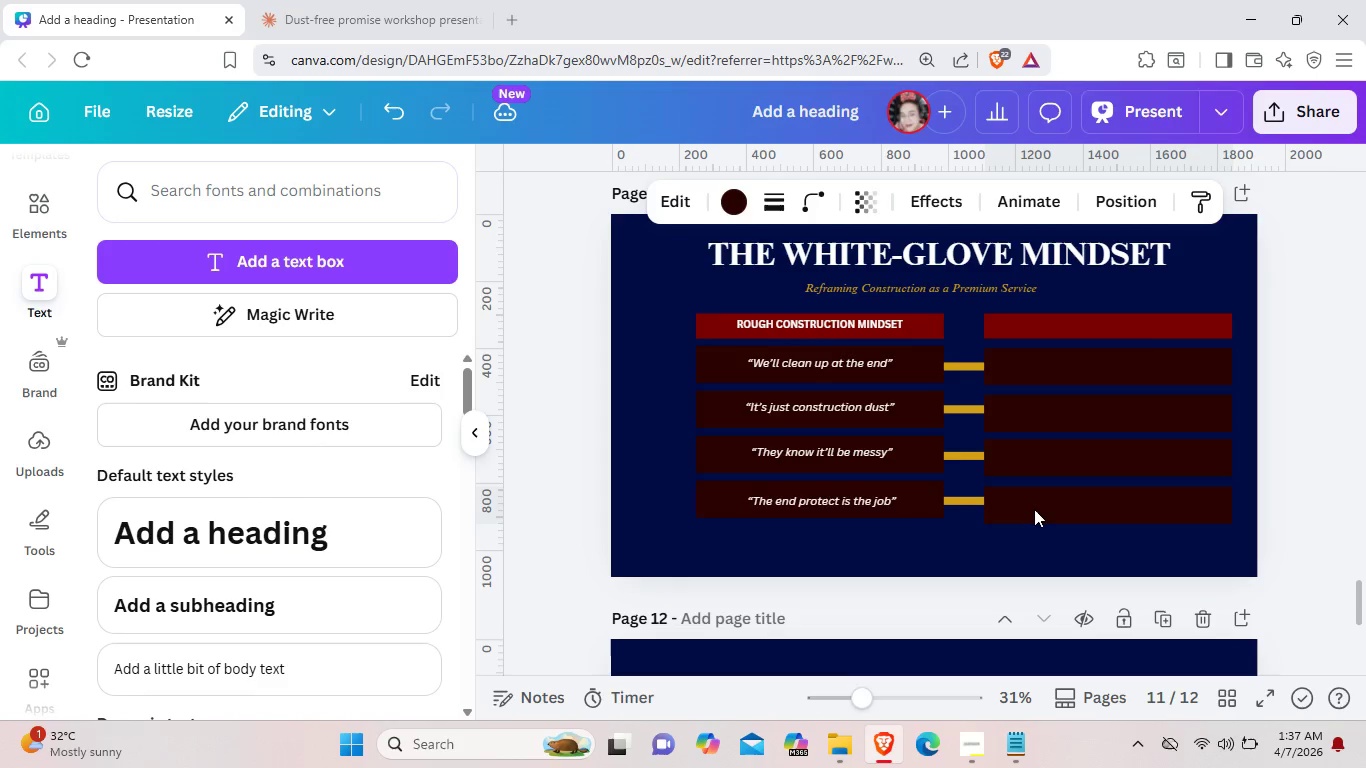 
key(ArrowUp)
 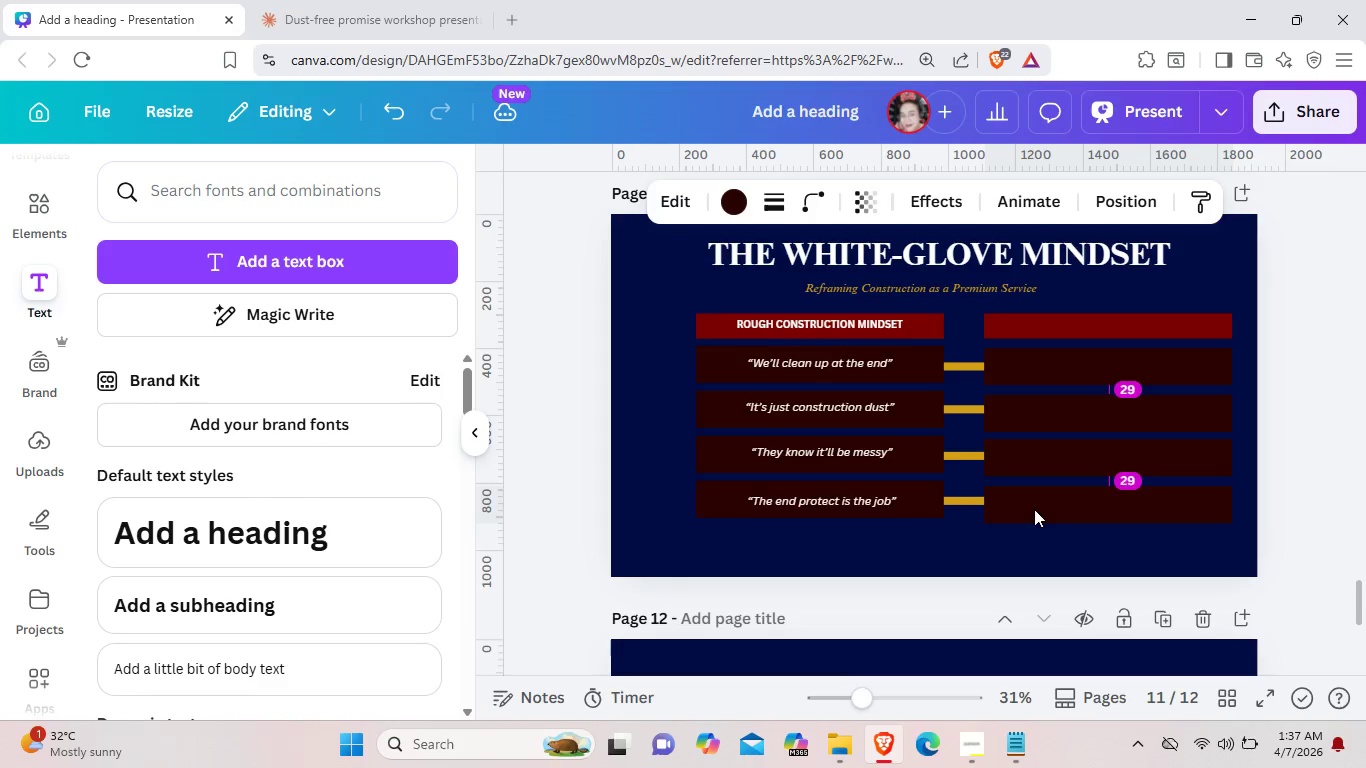 
key(ArrowUp)
 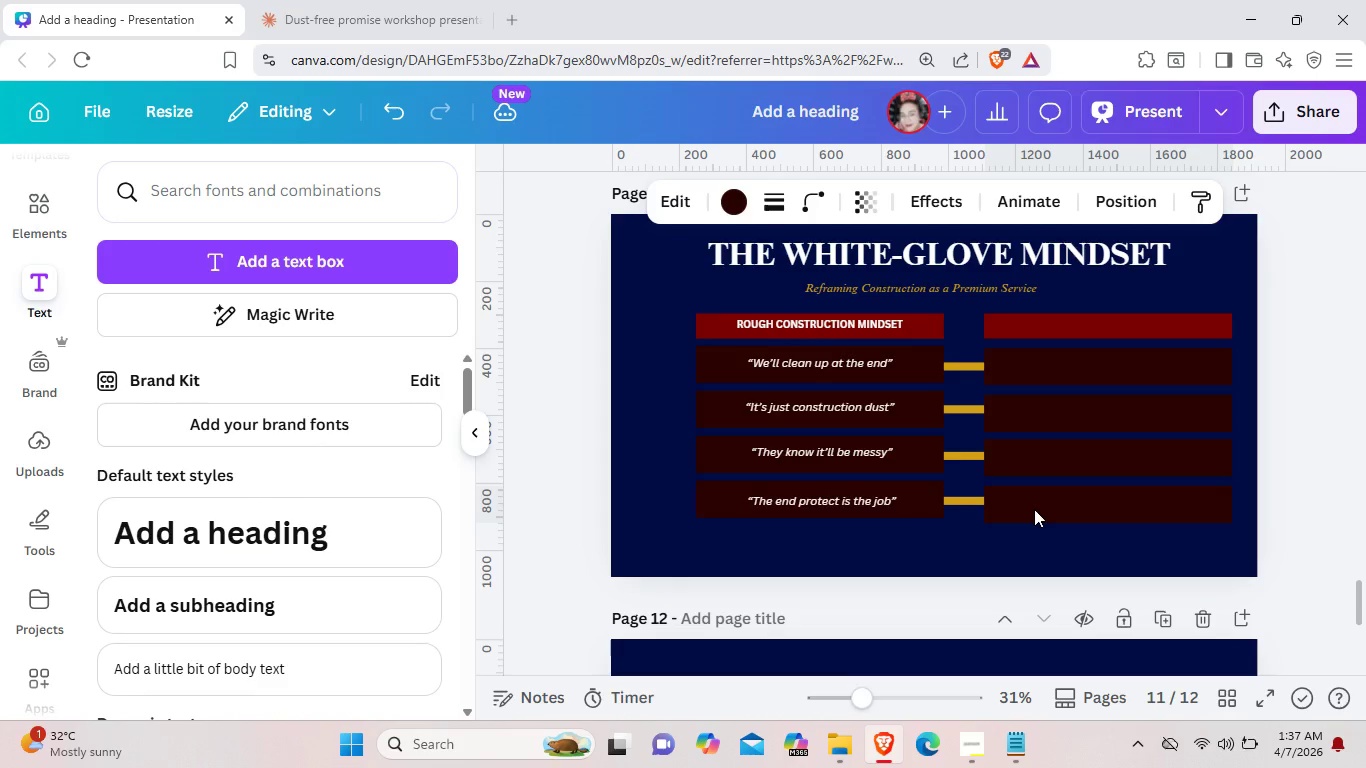 
key(ArrowUp)
 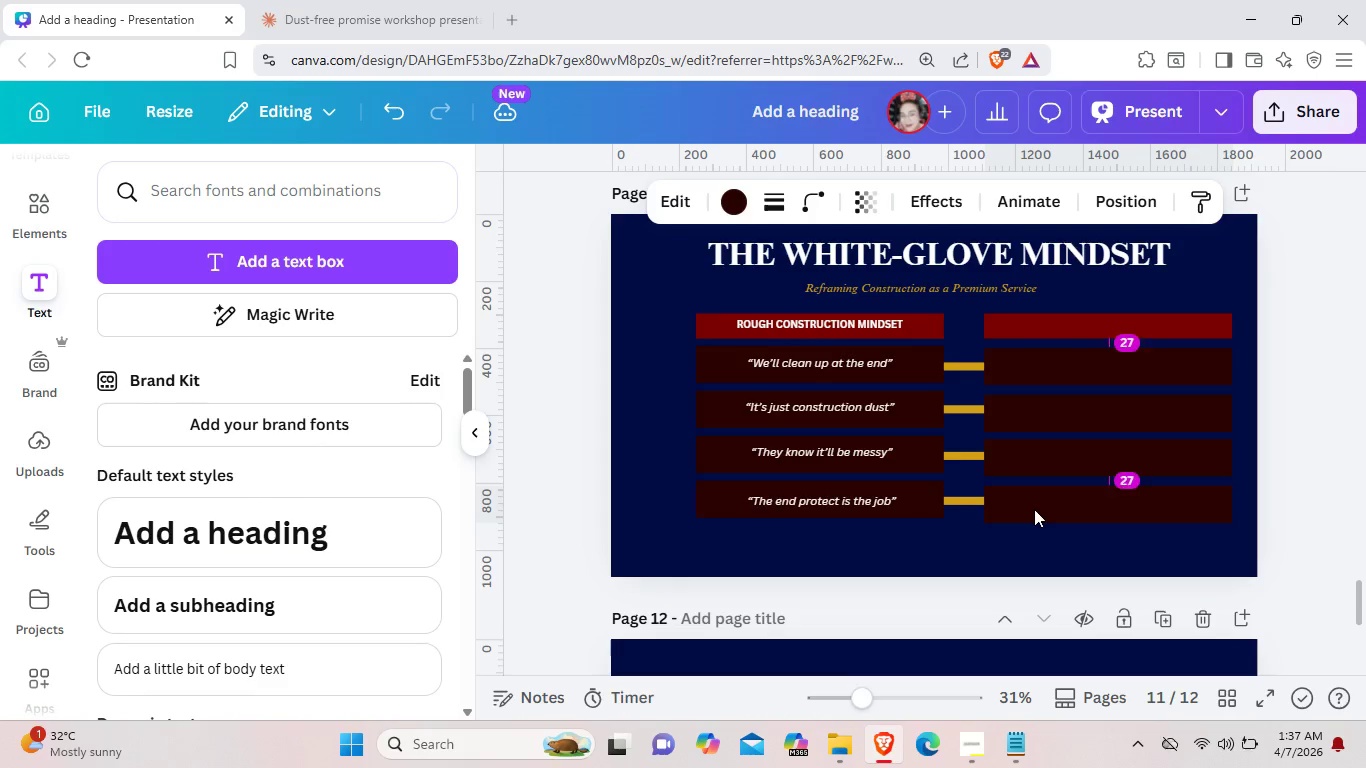 
key(ArrowUp)
 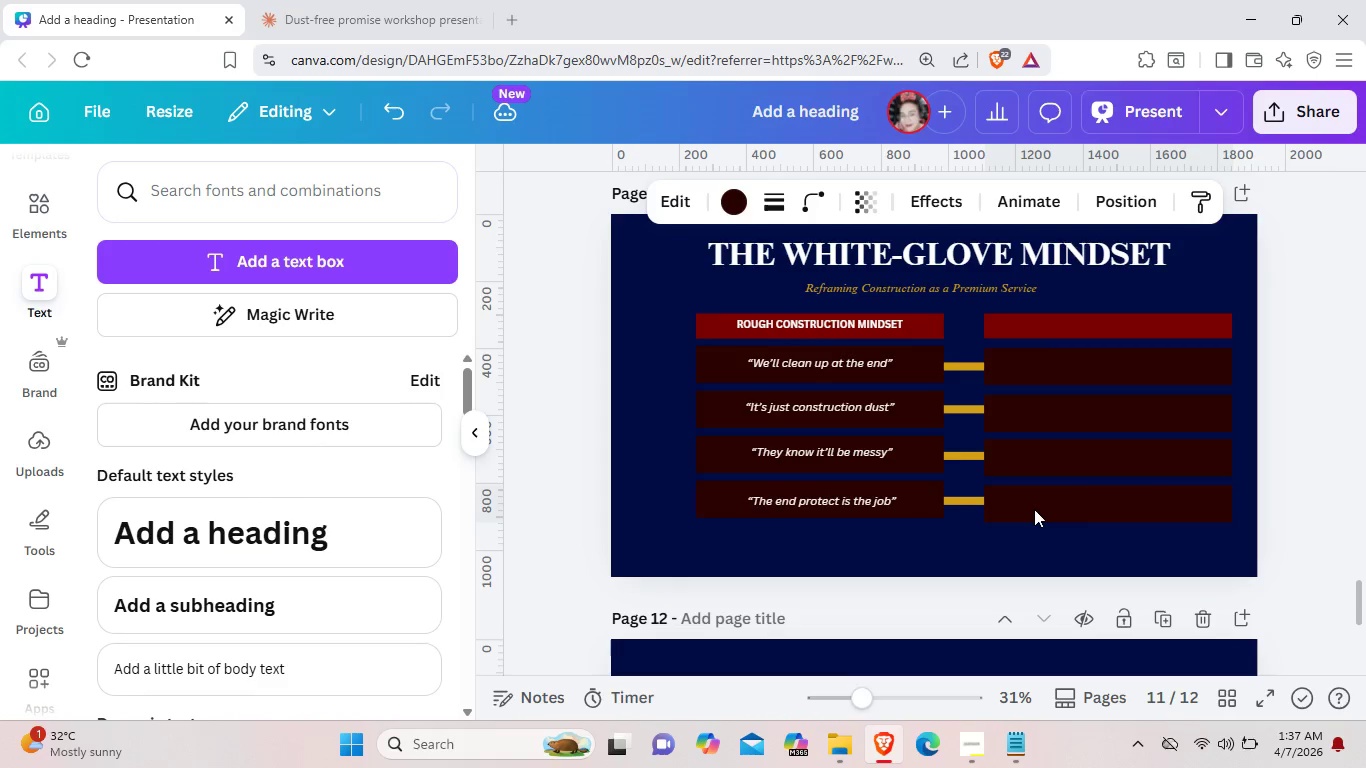 
key(ArrowUp)
 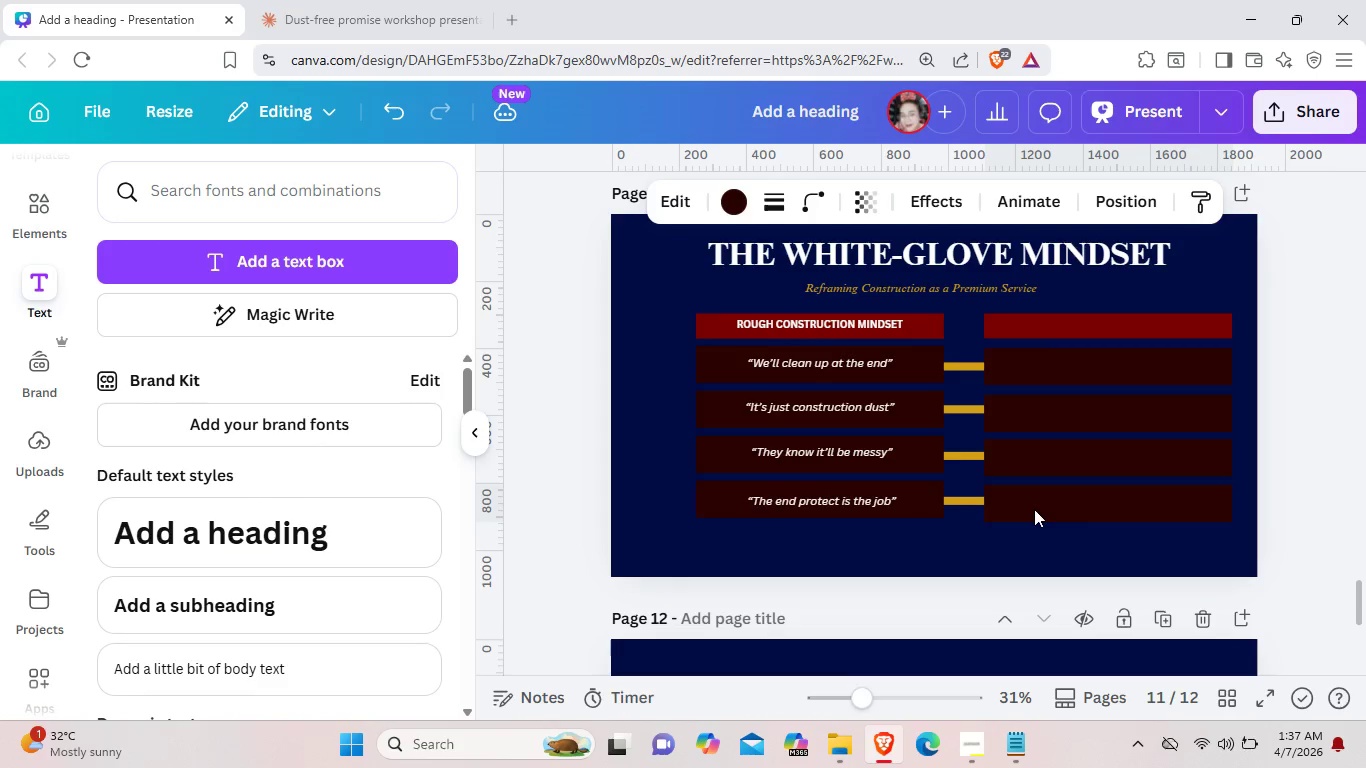 
key(ArrowUp)
 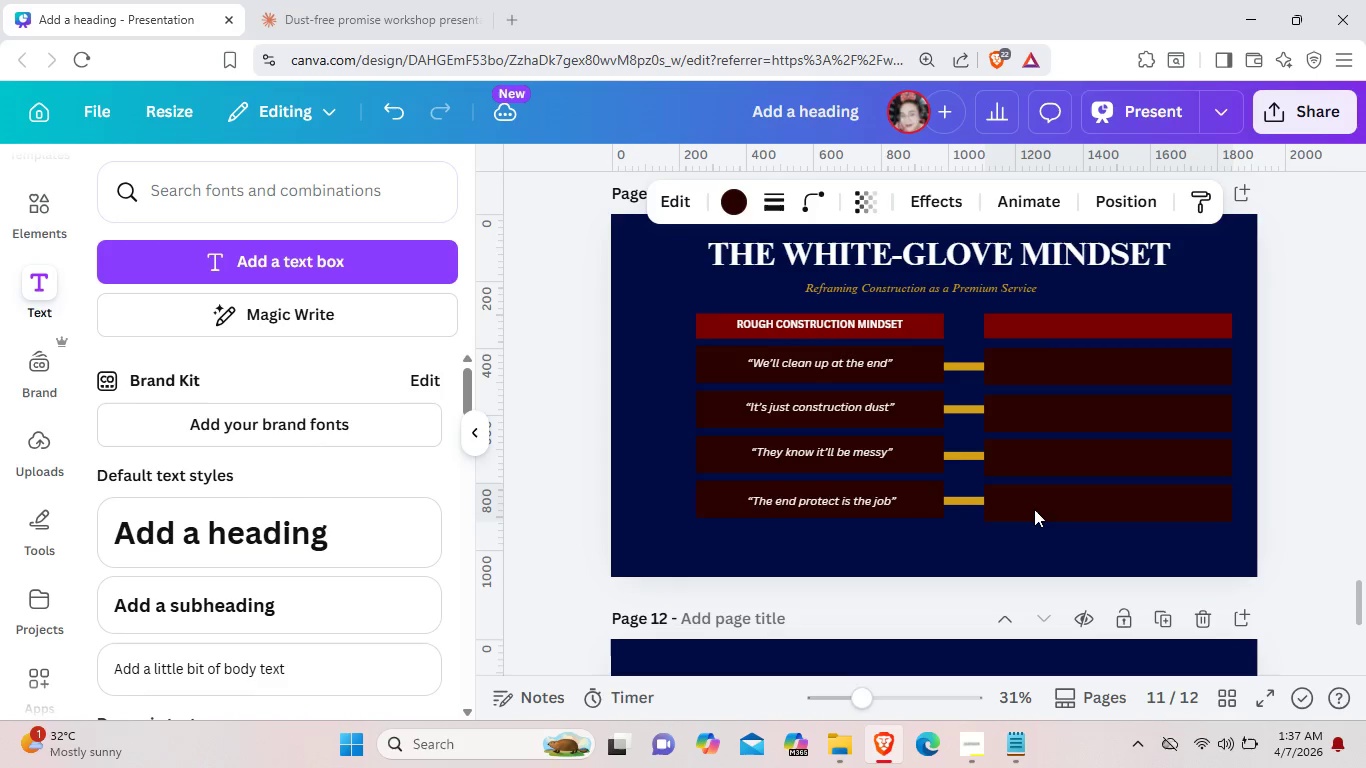 
key(ArrowUp)
 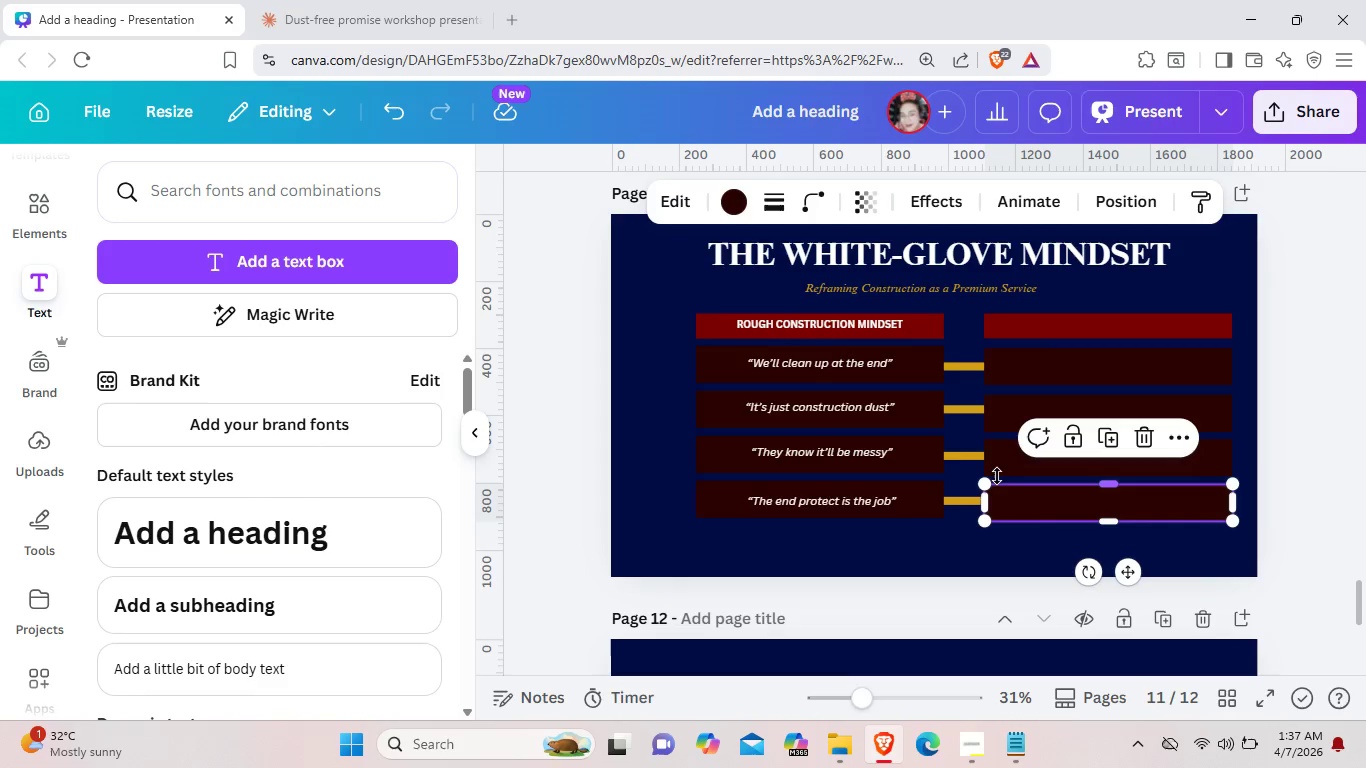 
left_click([1003, 464])
 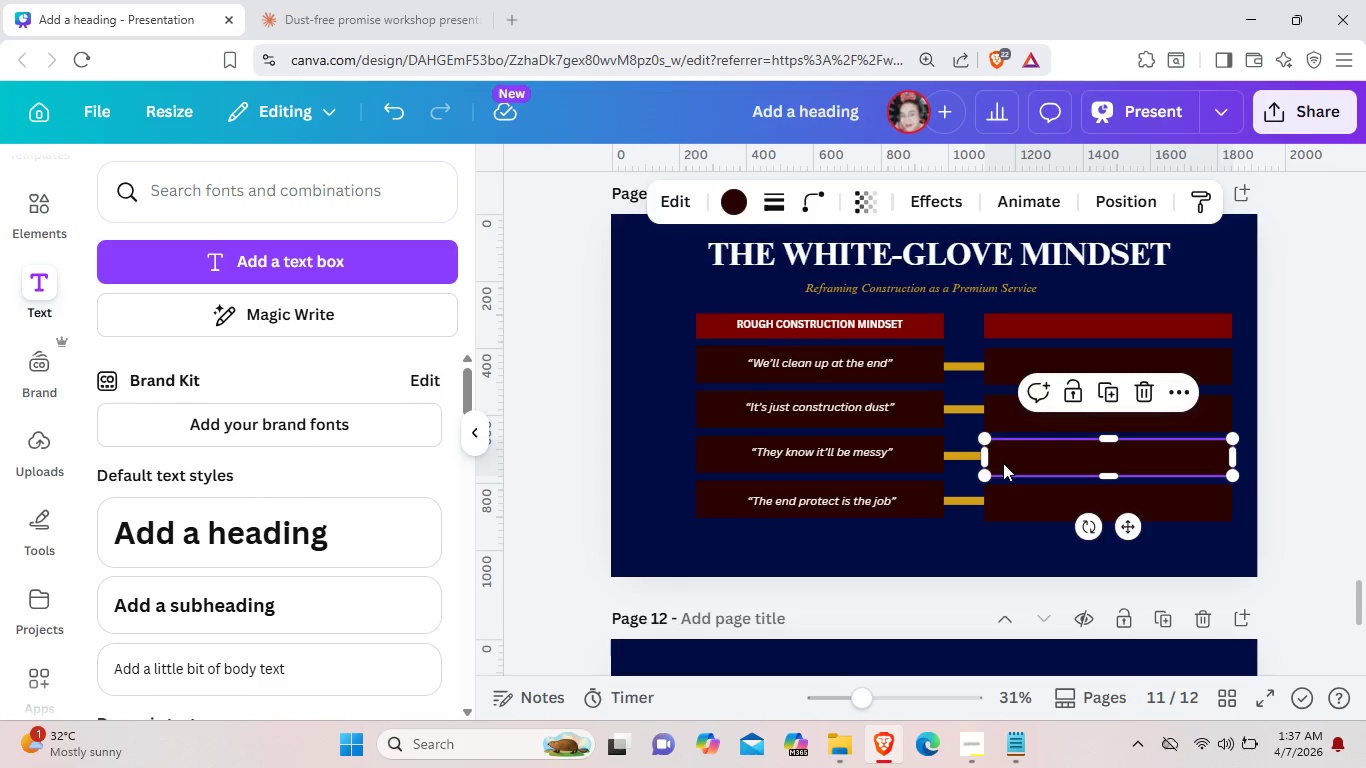 
key(ArrowUp)
 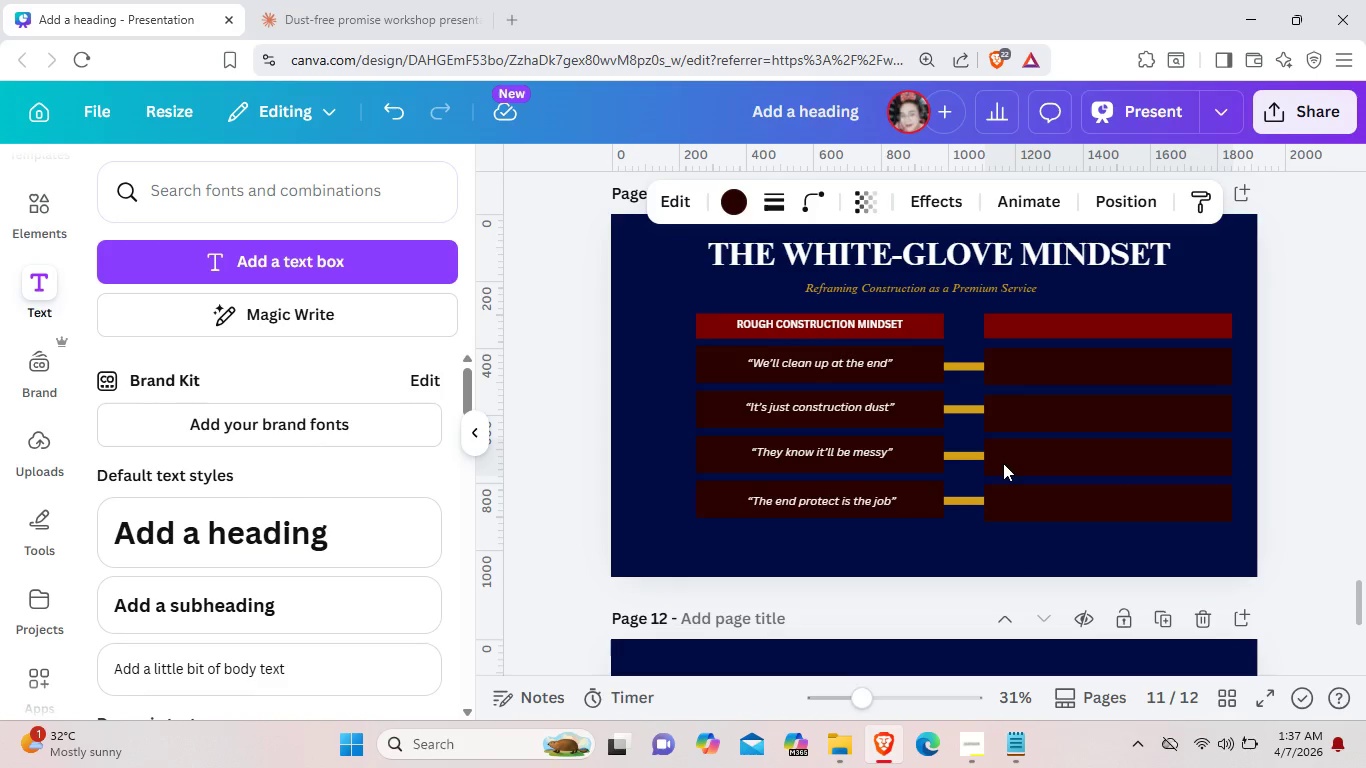 
key(ArrowUp)
 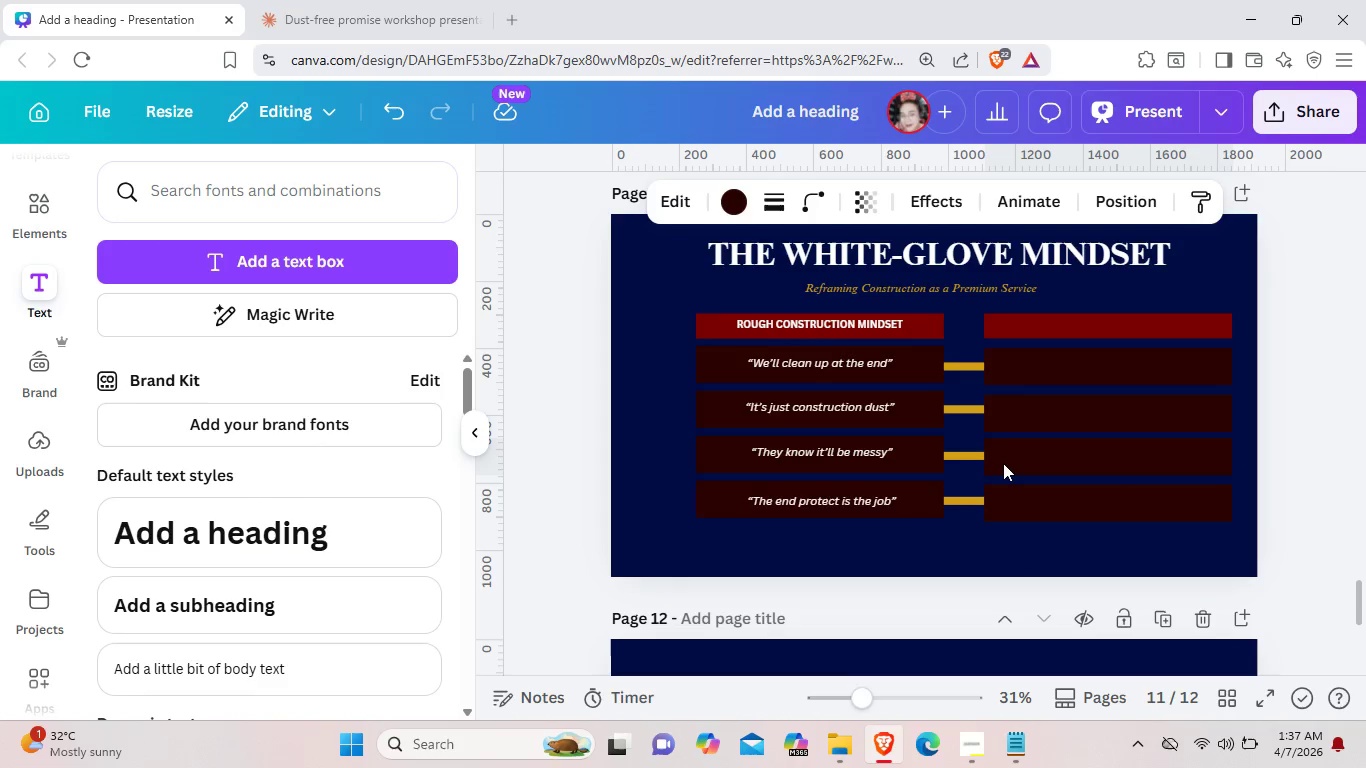 
key(ArrowUp)
 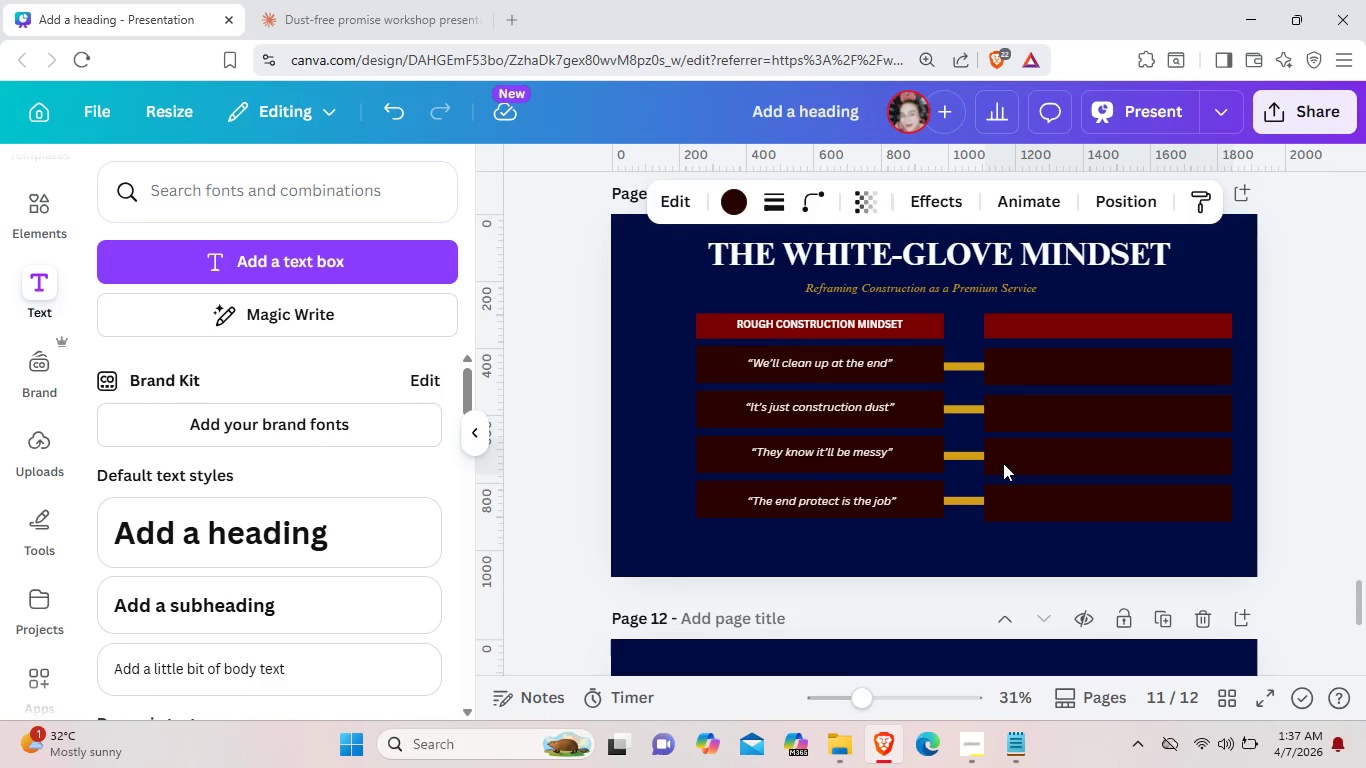 
key(ArrowUp)
 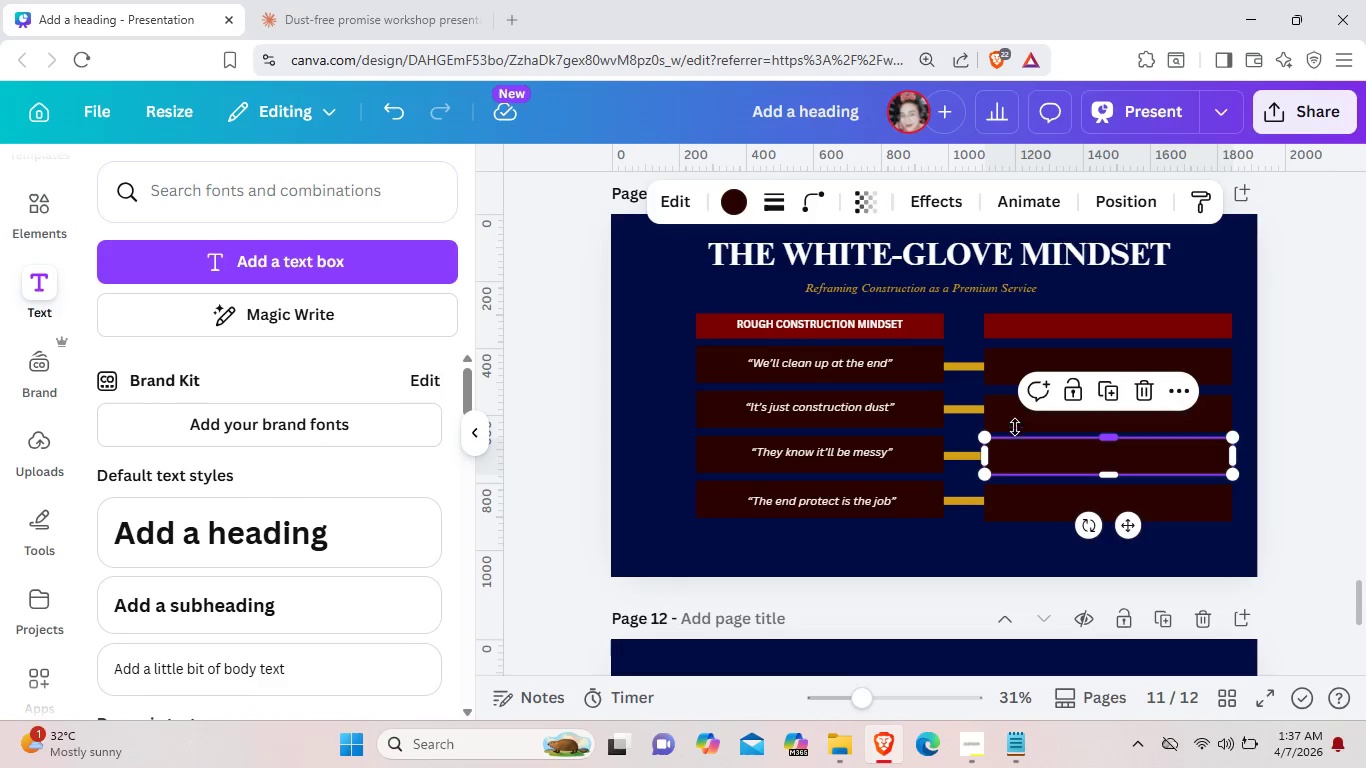 
left_click([1015, 423])
 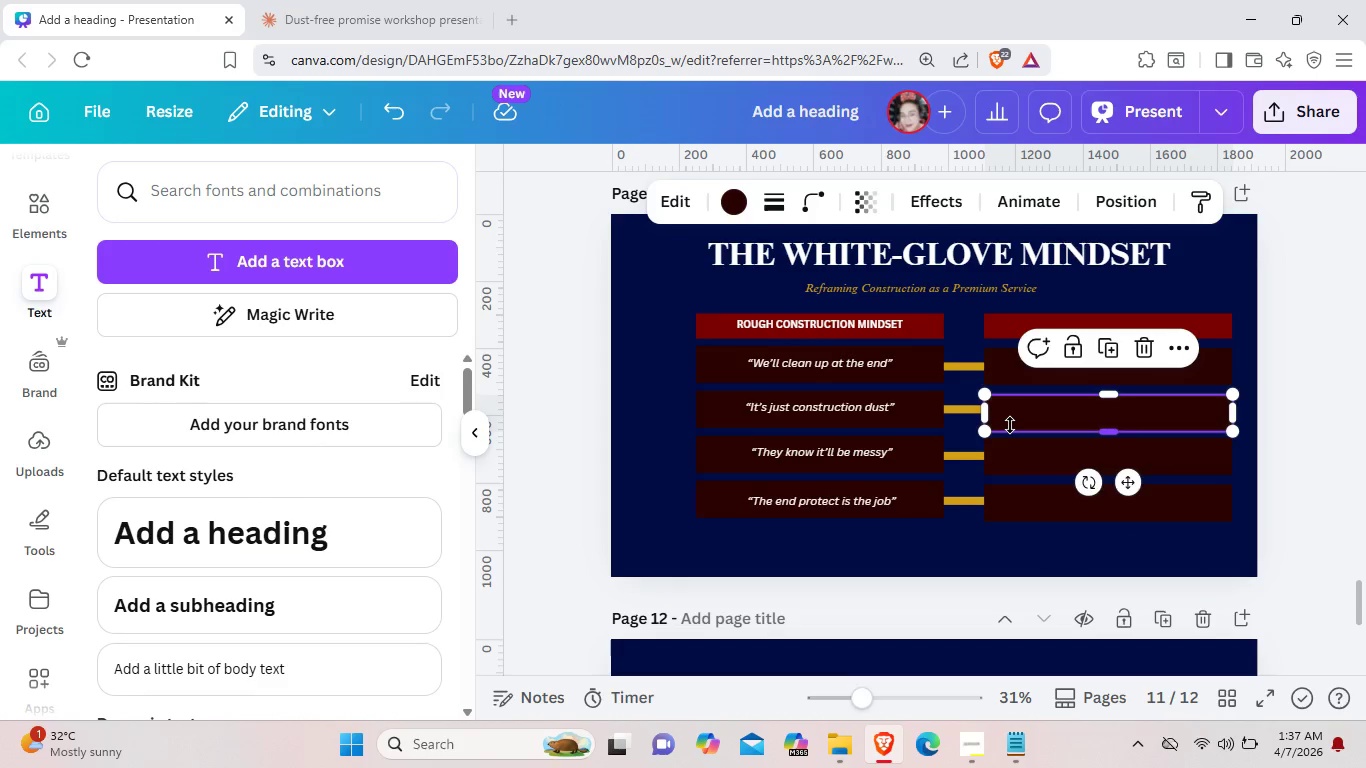 
key(ArrowUp)
 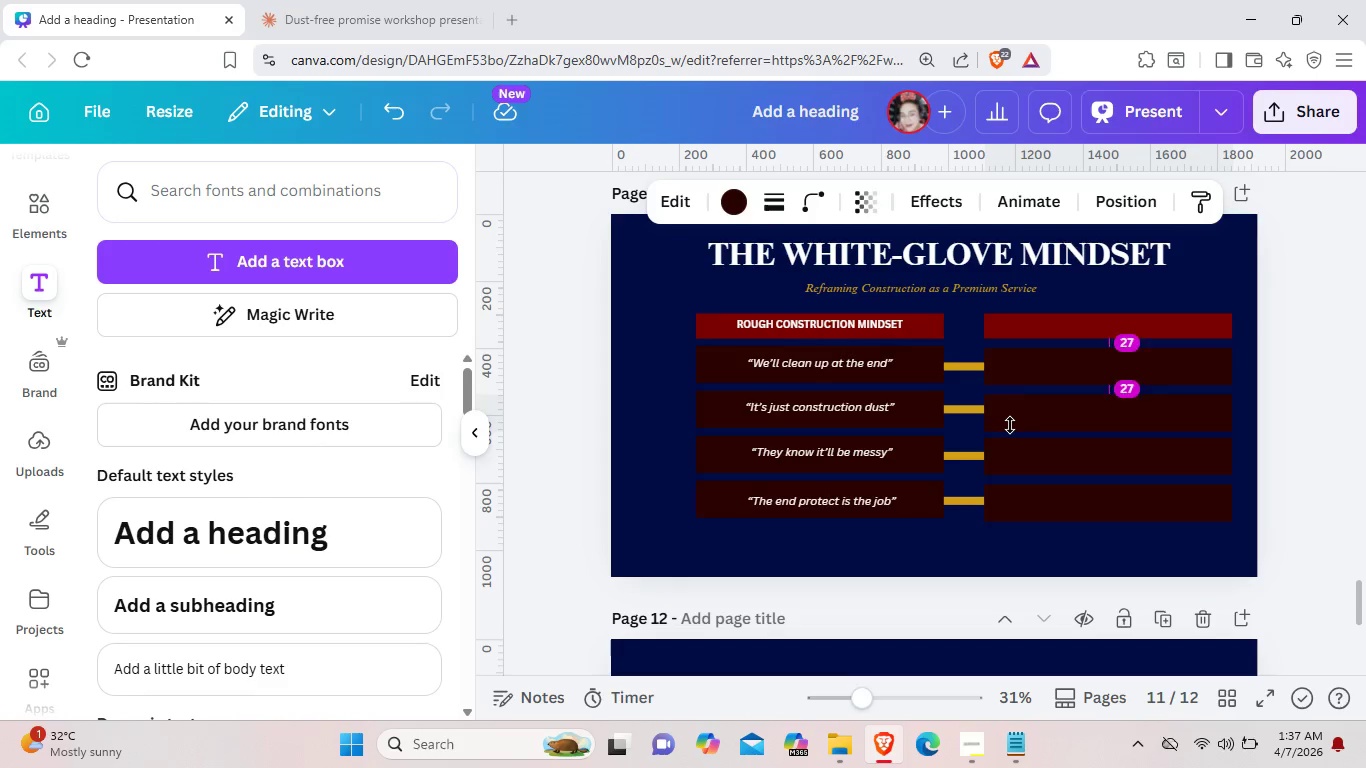 
key(ArrowUp)
 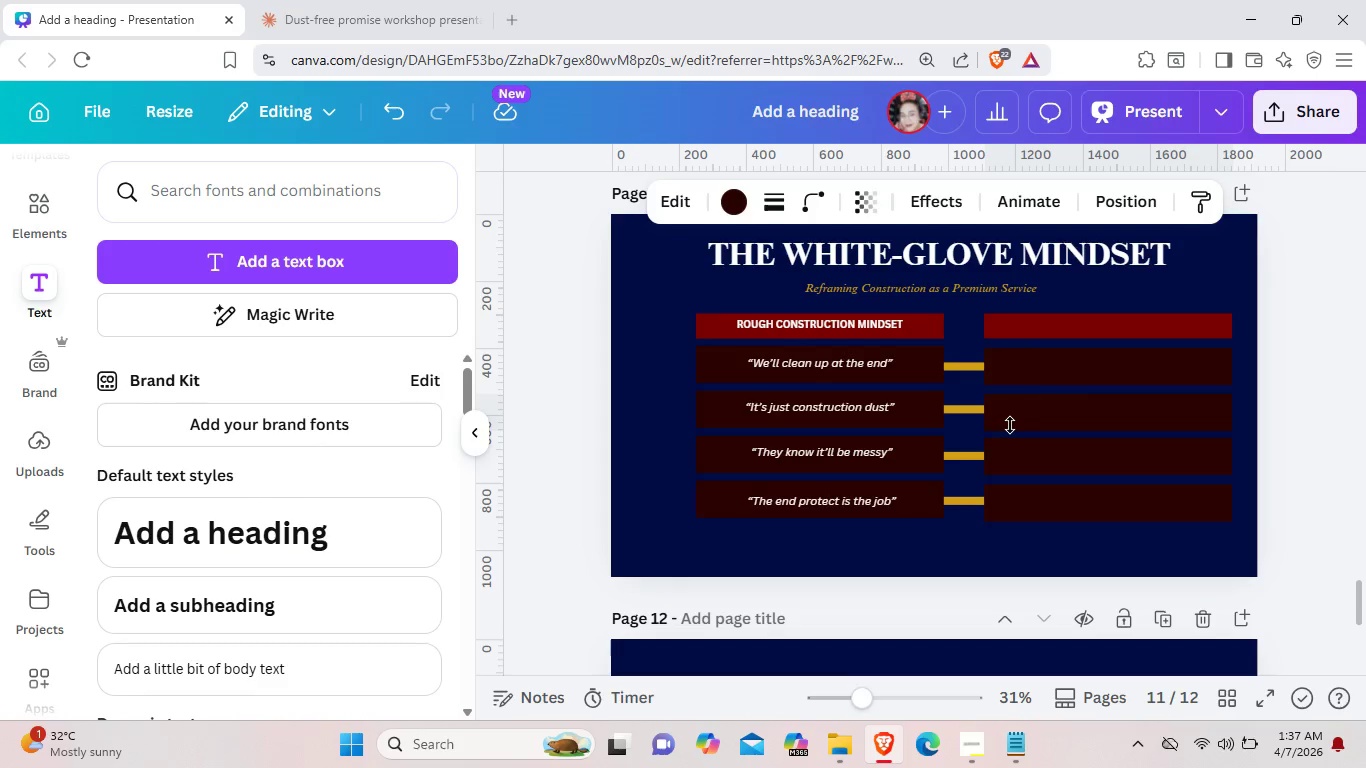 
key(ArrowUp)
 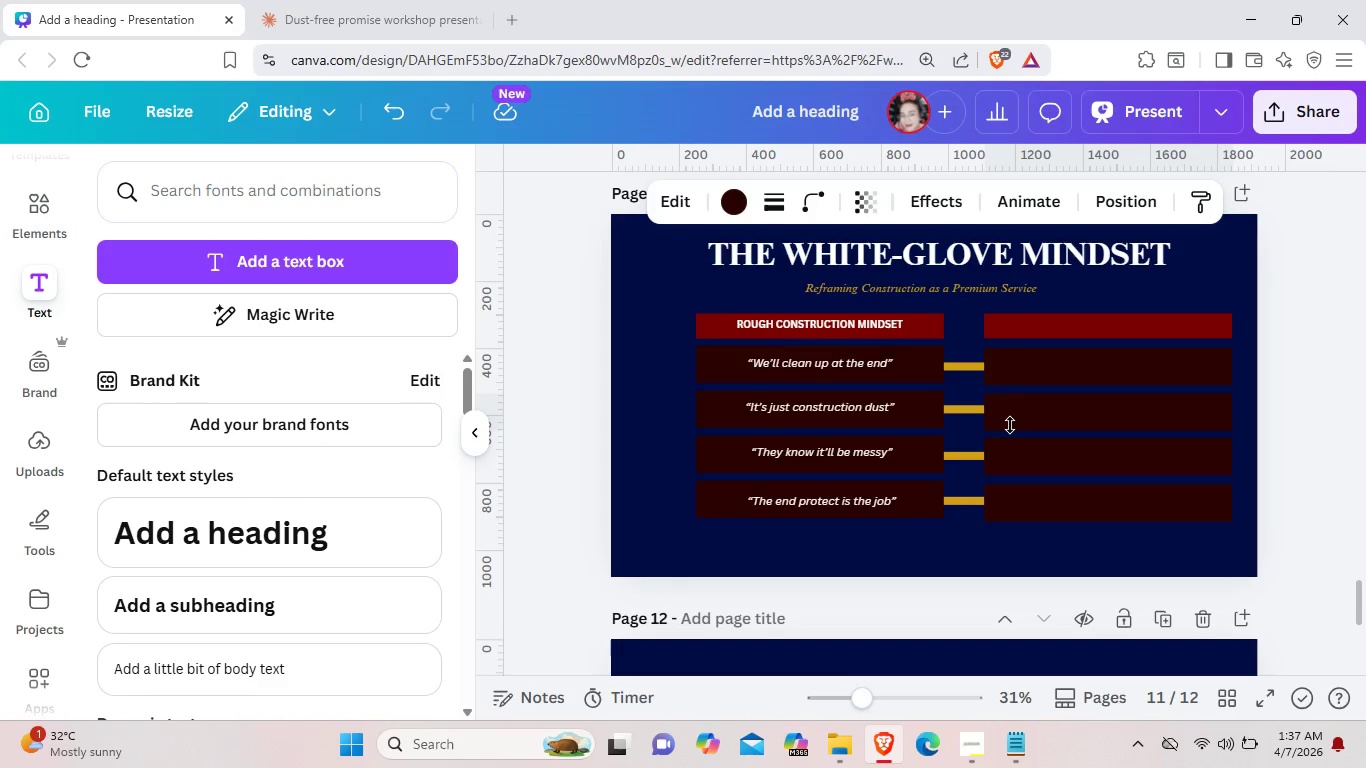 
key(ArrowUp)
 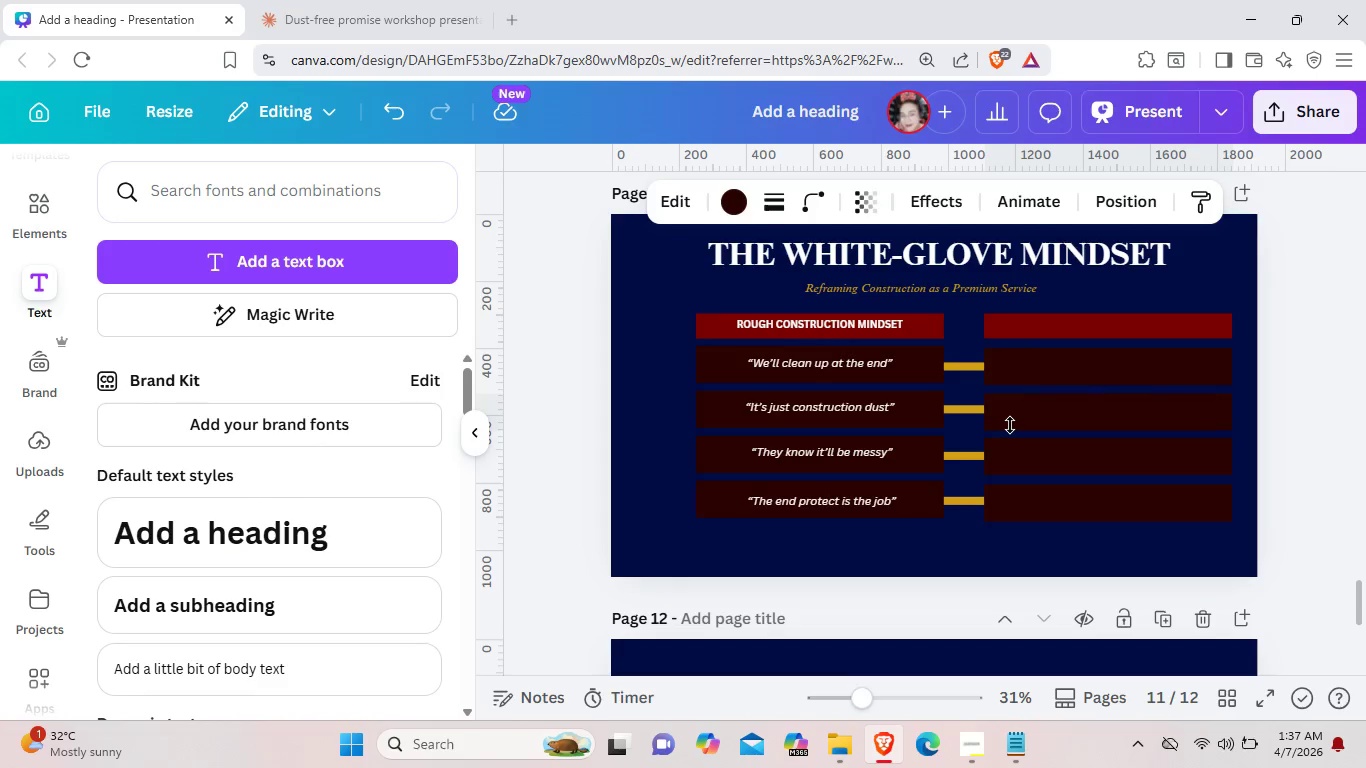 
key(ArrowUp)
 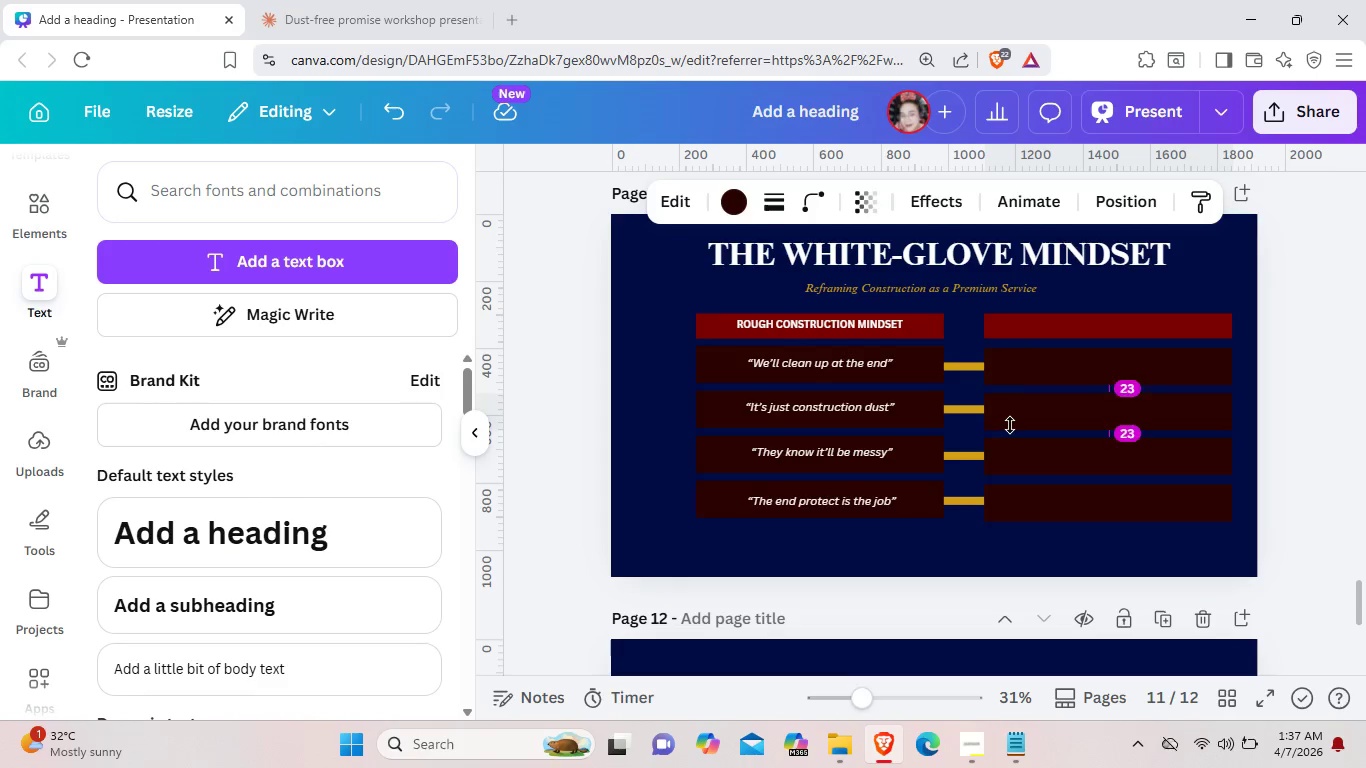 
key(ArrowUp)
 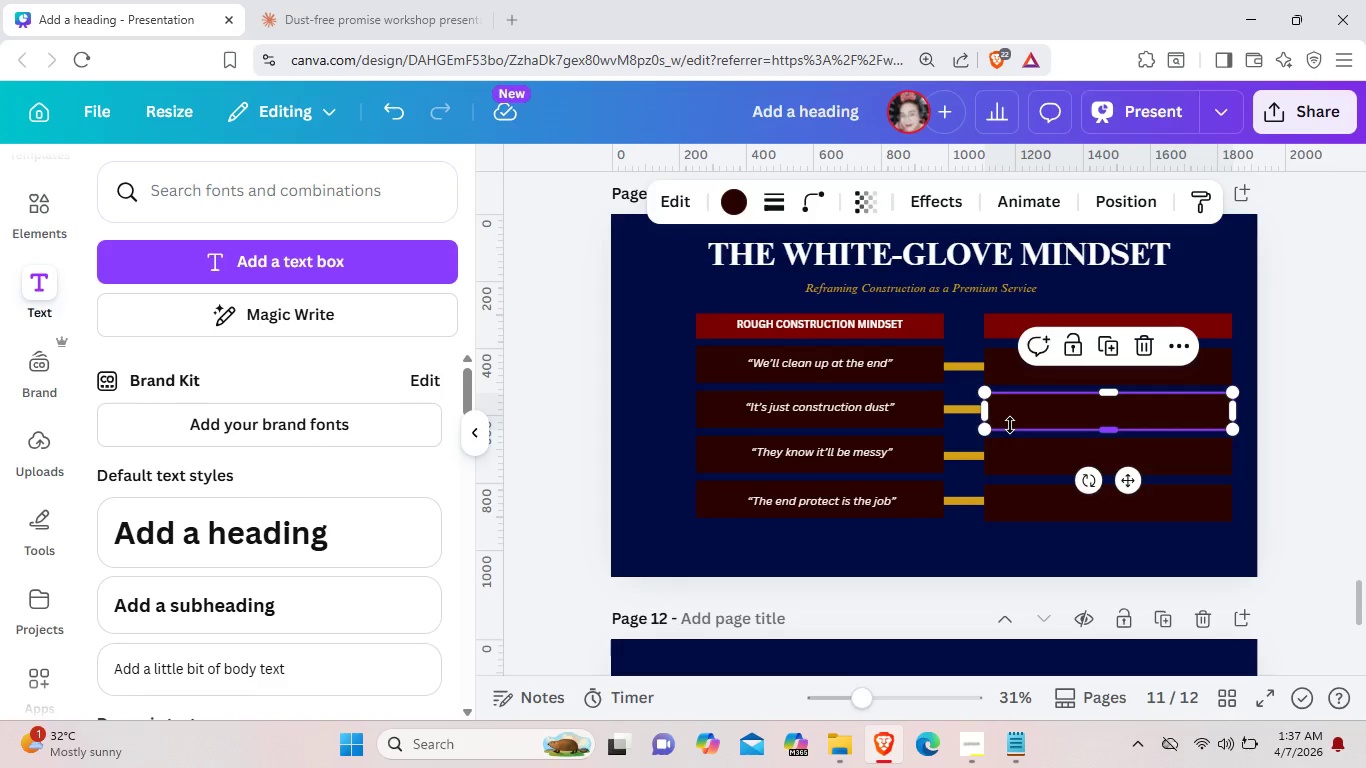 
key(ArrowUp)
 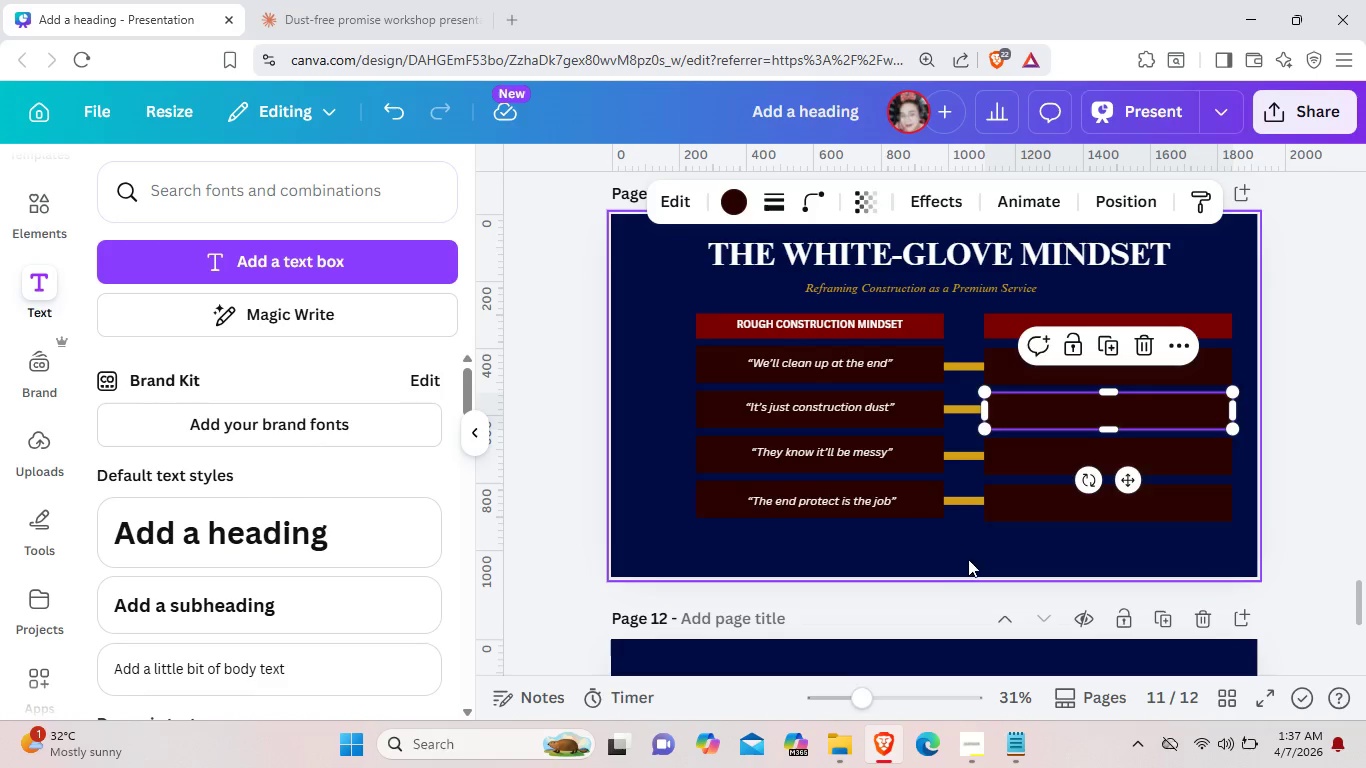 
left_click([968, 556])
 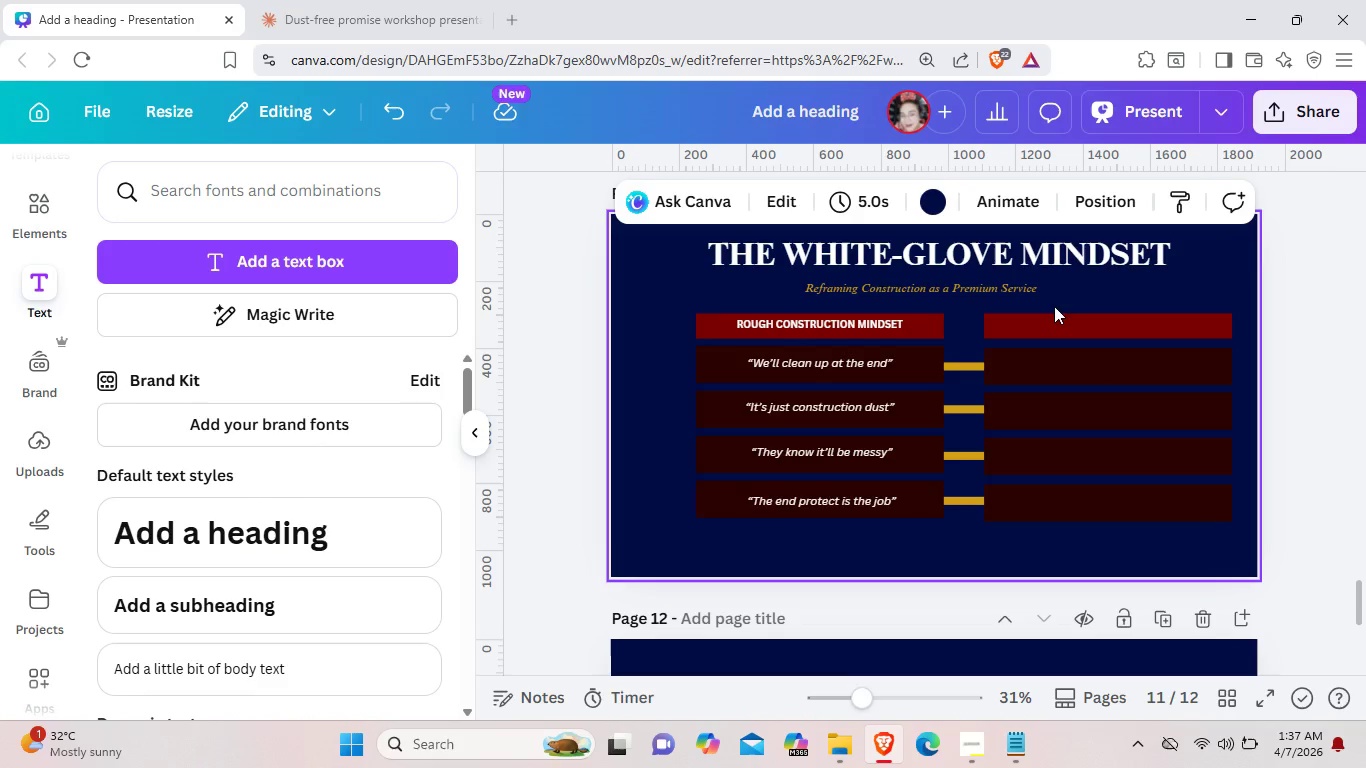 
left_click([1053, 314])
 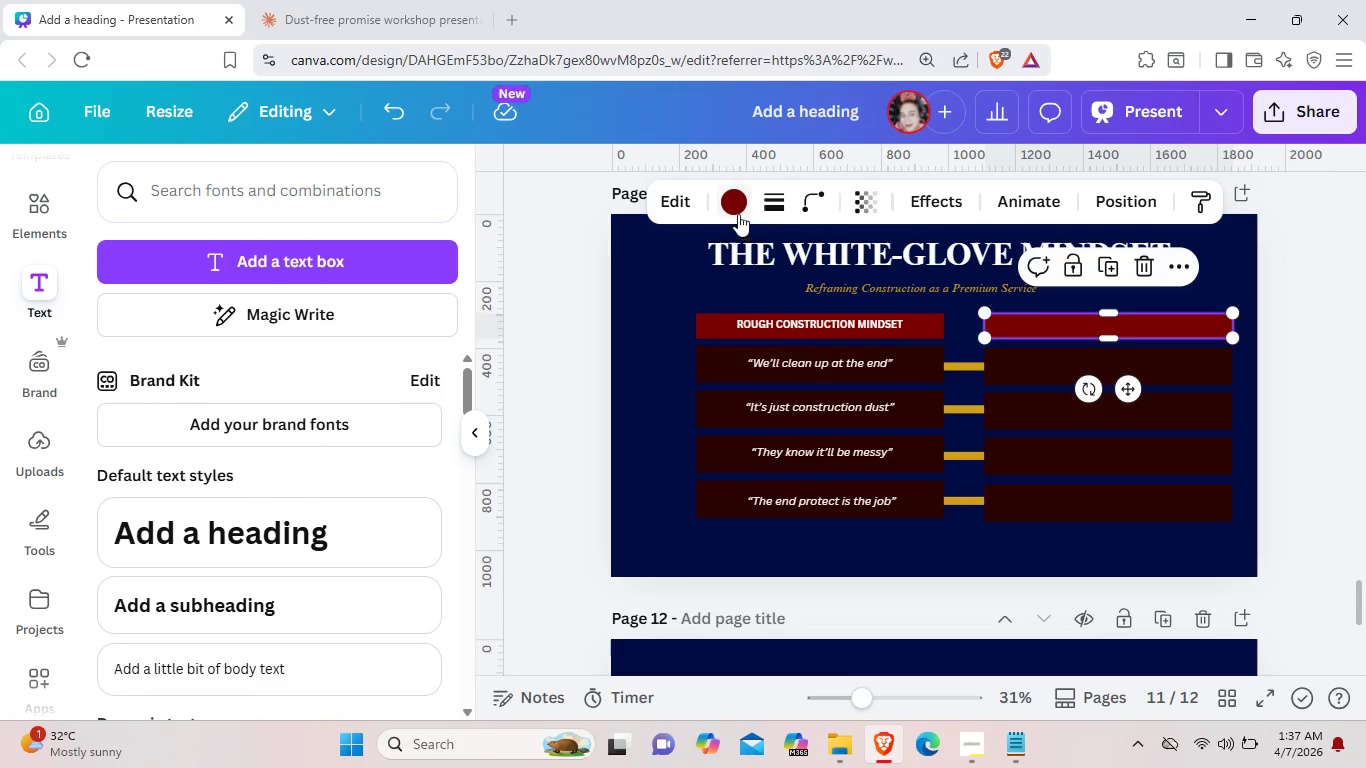 
left_click([732, 206])
 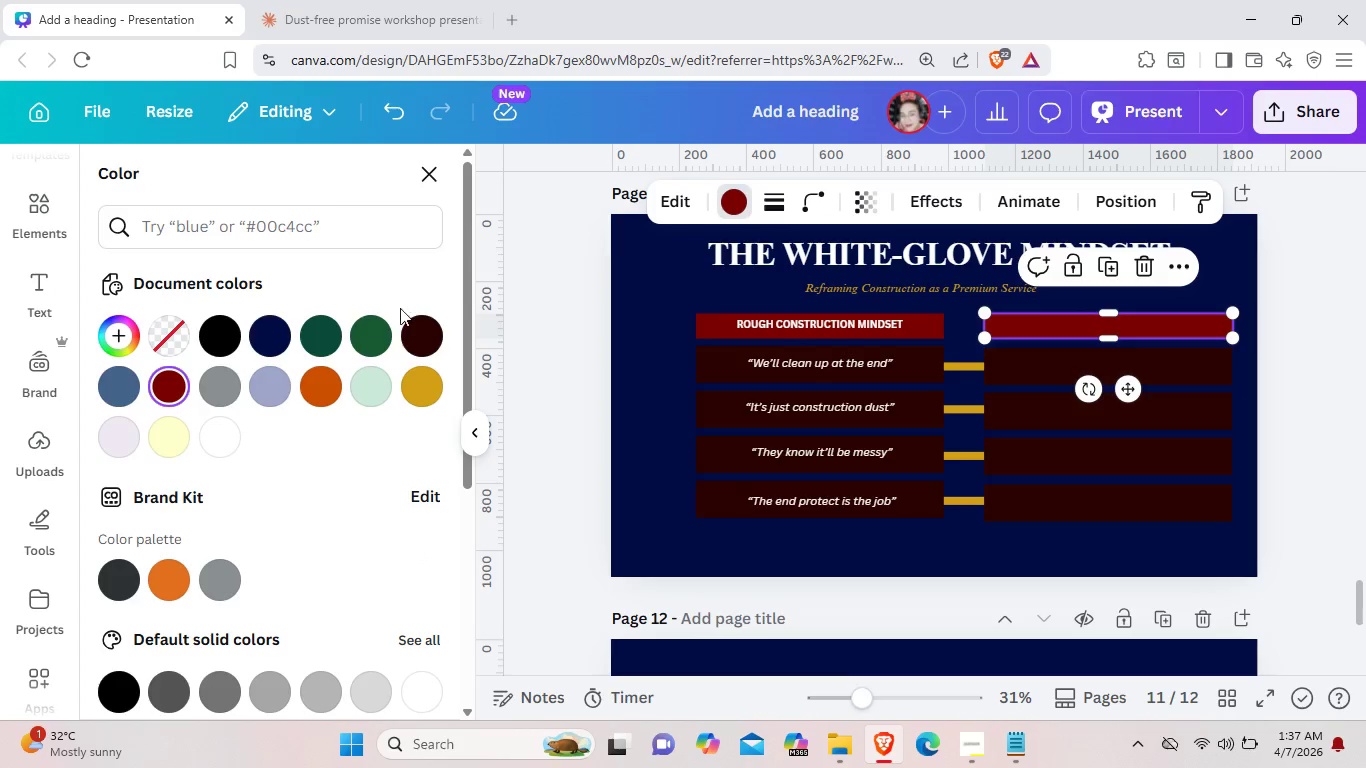 
mouse_move([409, 339])
 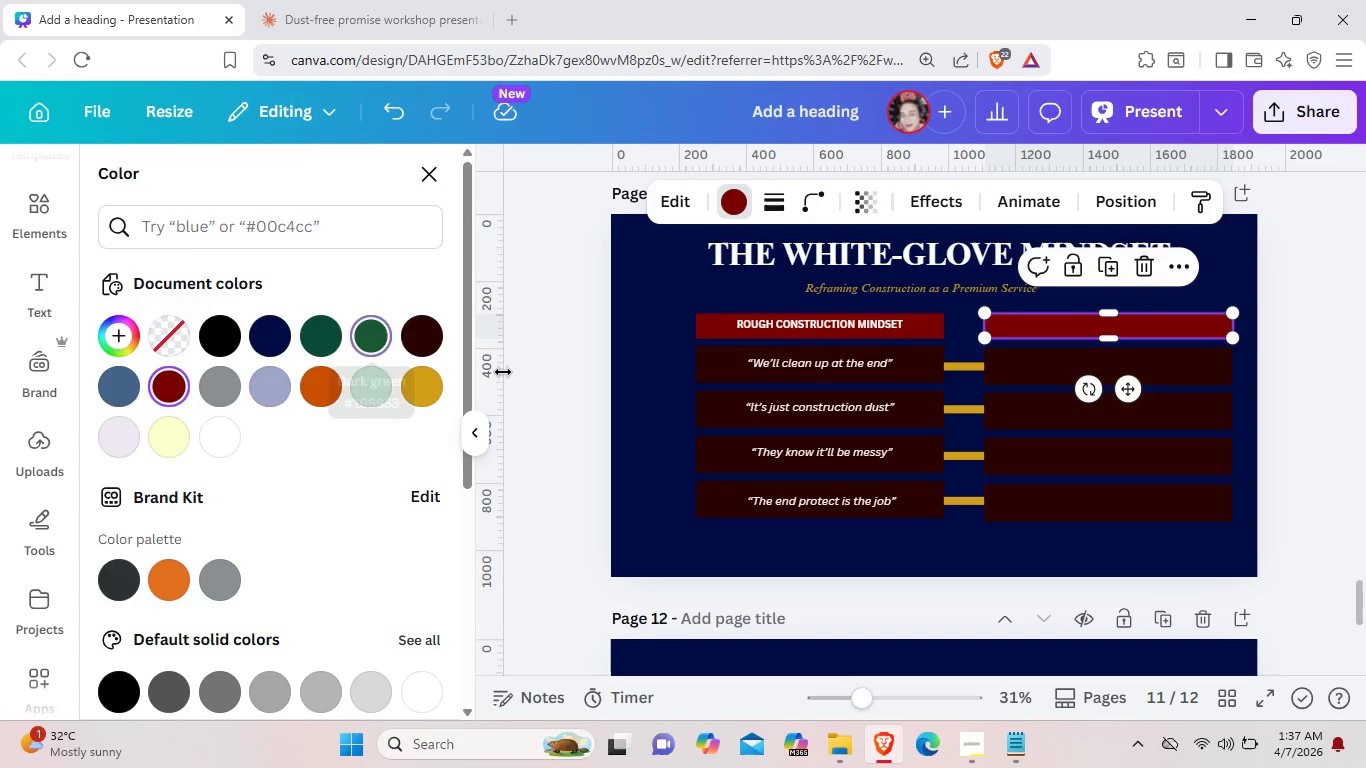 
left_click_drag(start_coordinate=[388, 331], to_coordinate=[503, 372])
 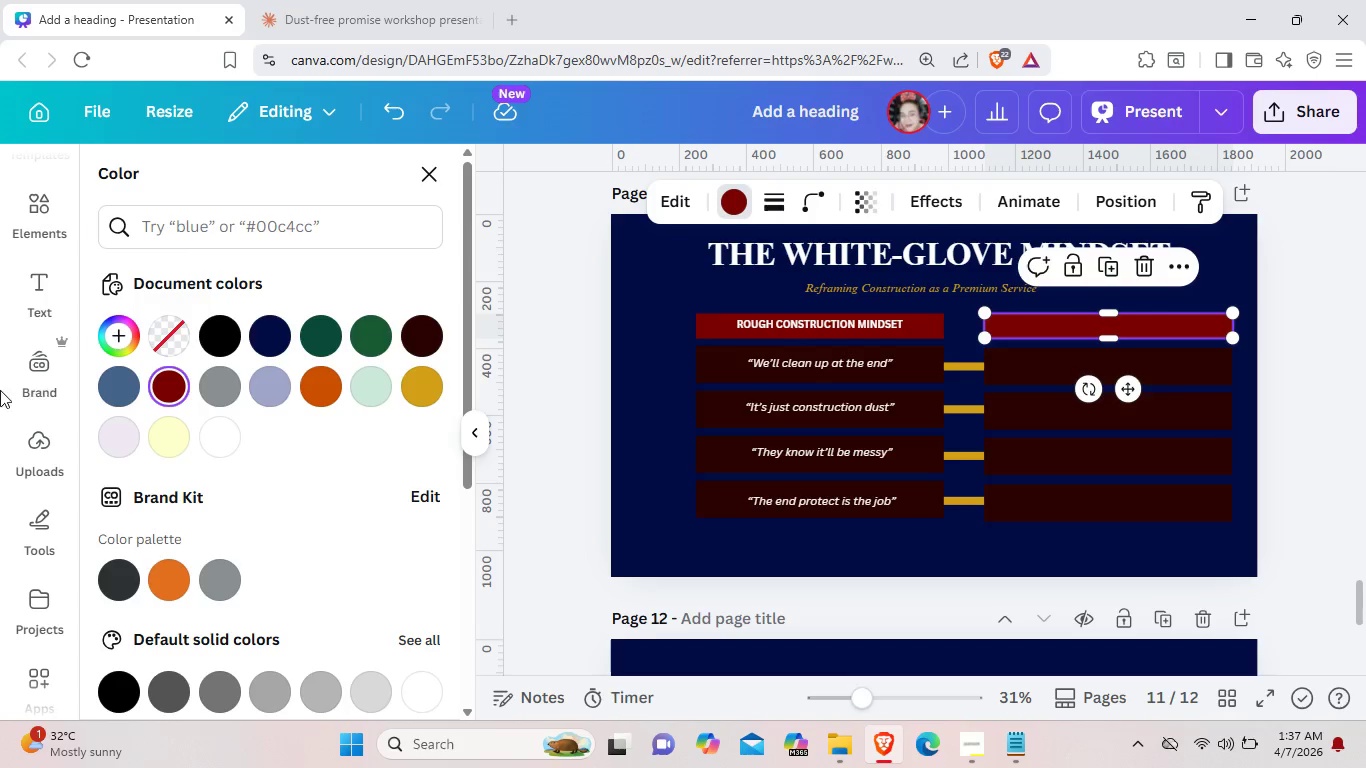 
left_click([364, 331])
 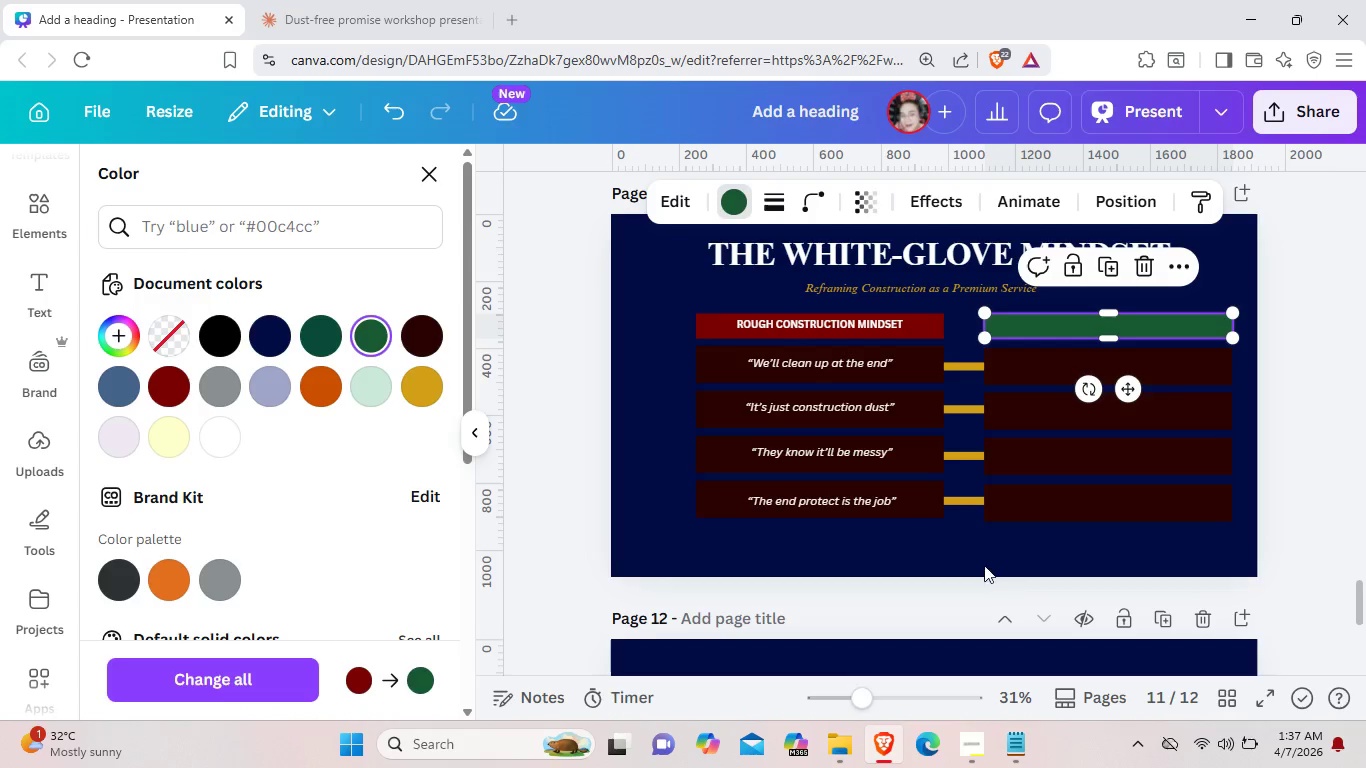 
left_click([974, 546])
 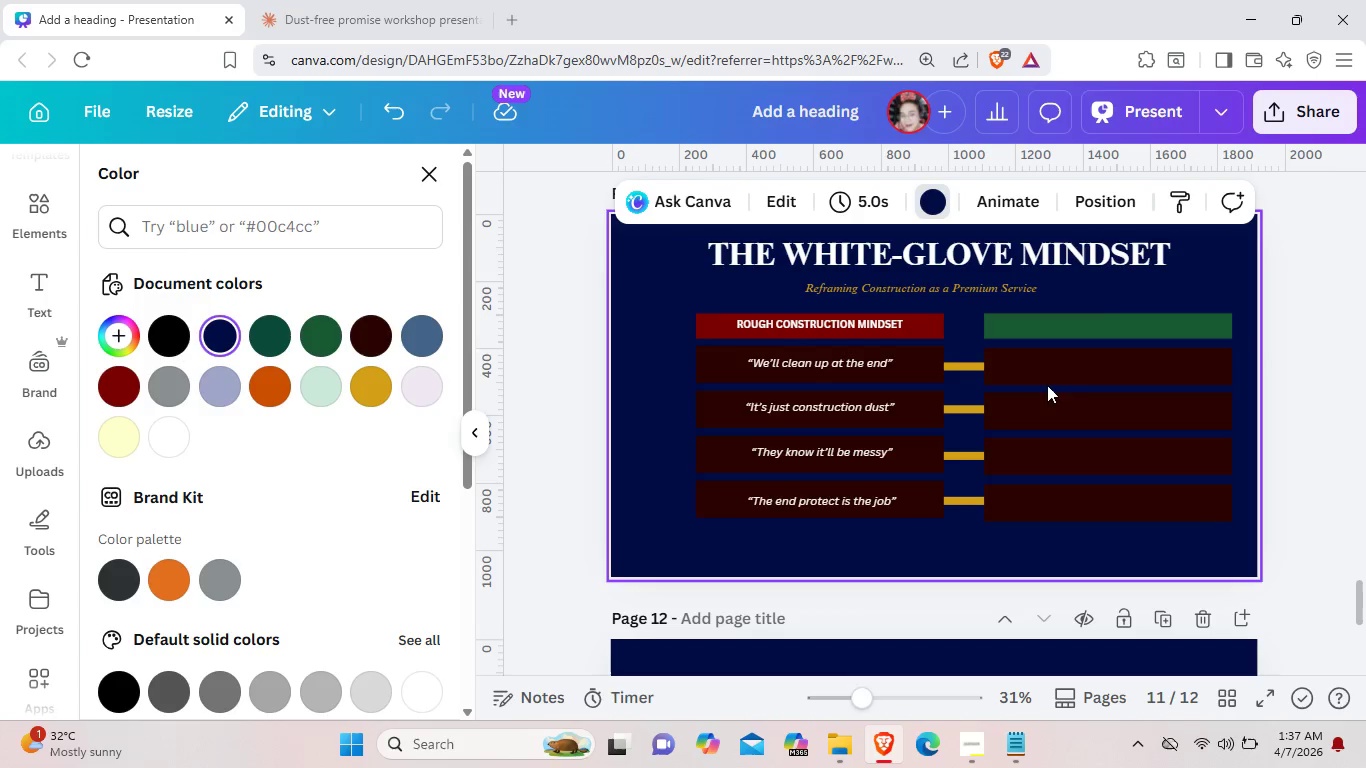 
left_click([1047, 384])
 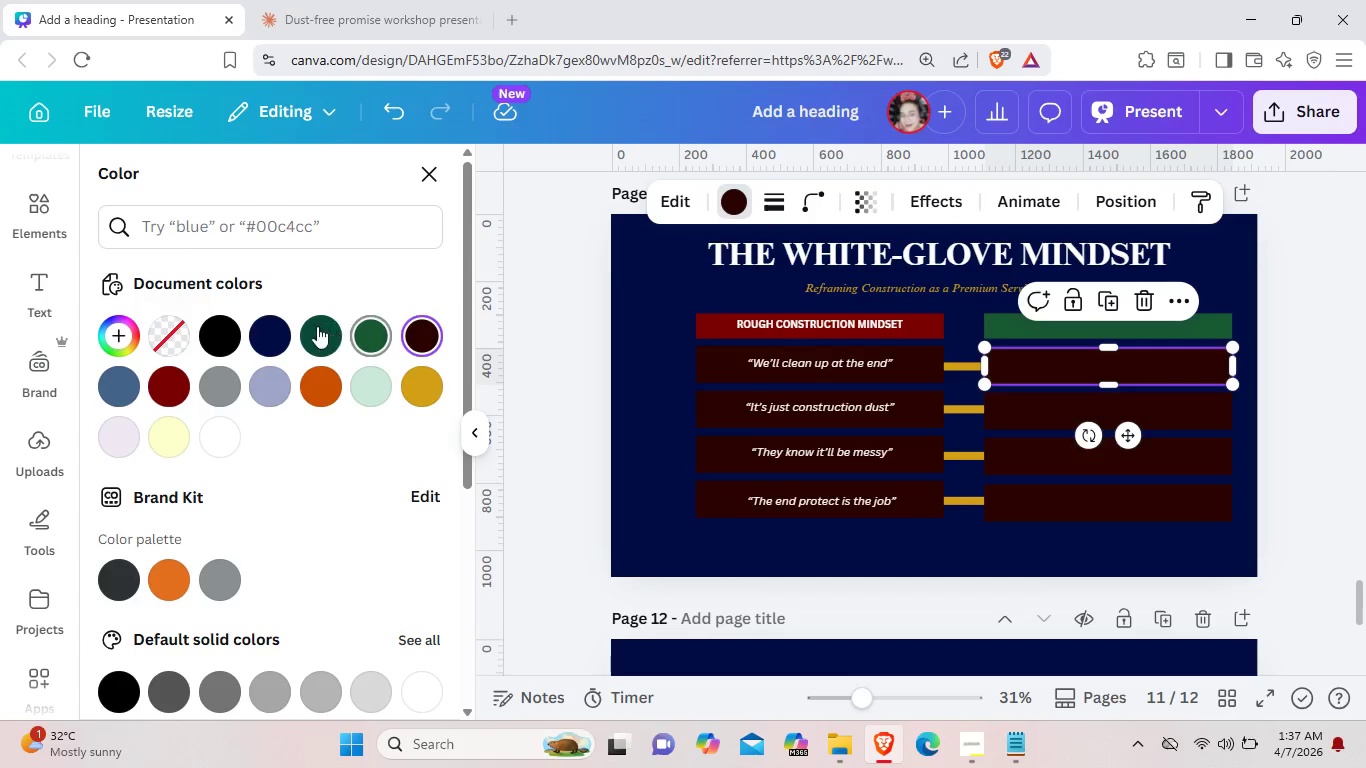 
left_click([313, 326])
 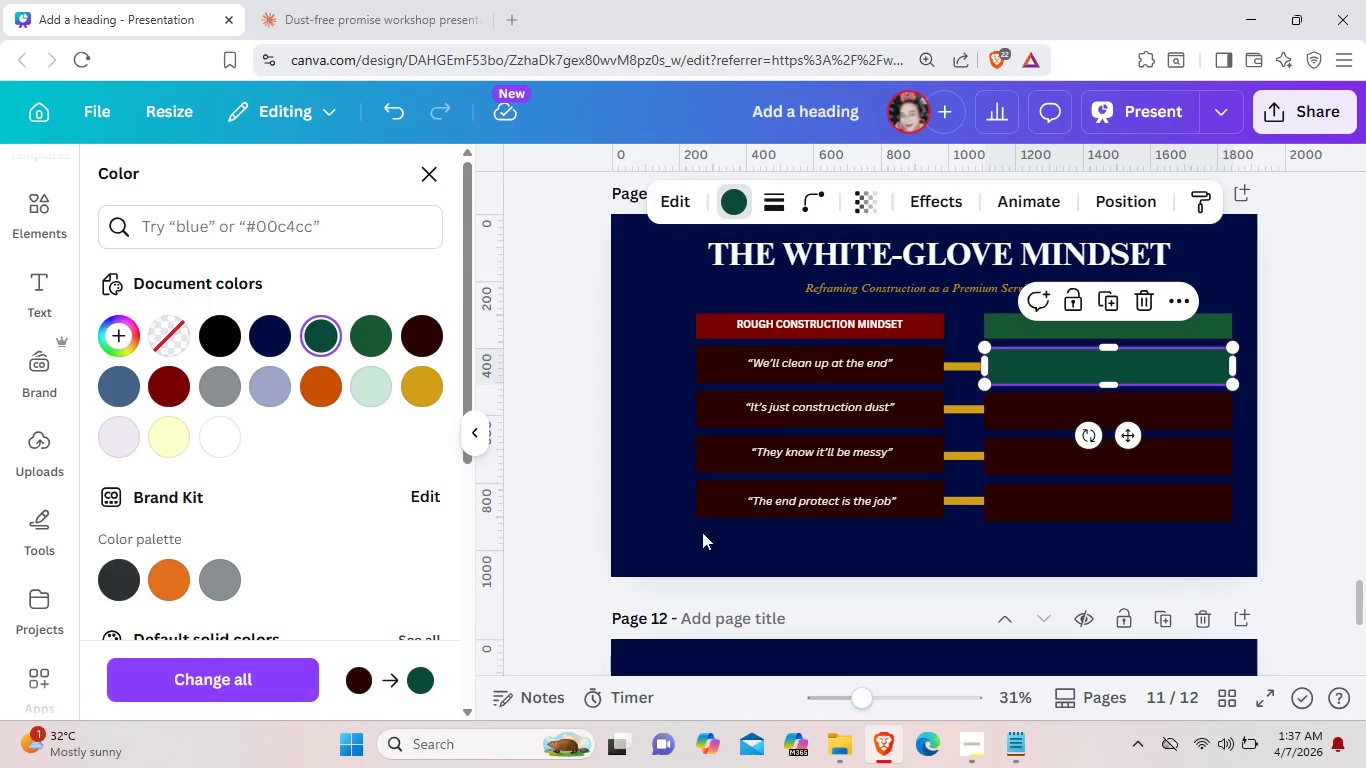 
wait(5.16)
 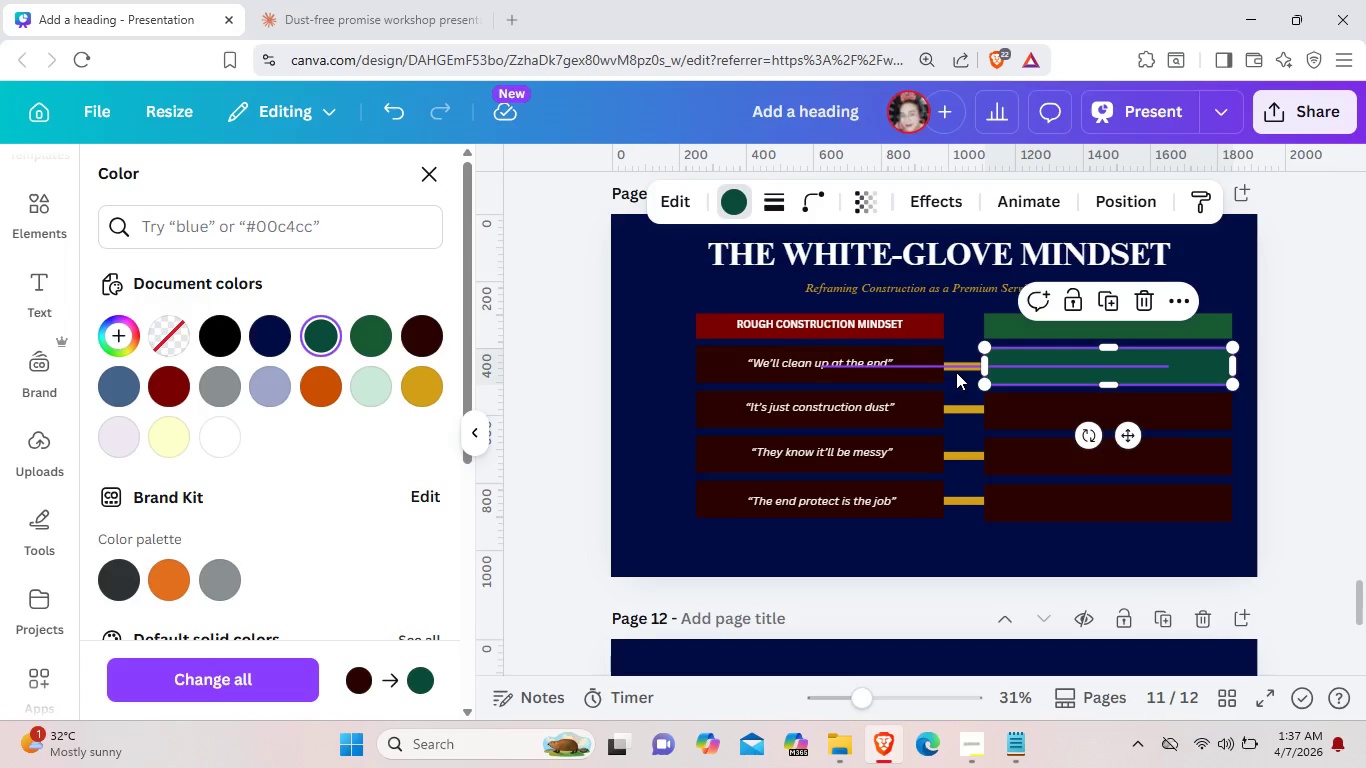 
key(Control+Z)
 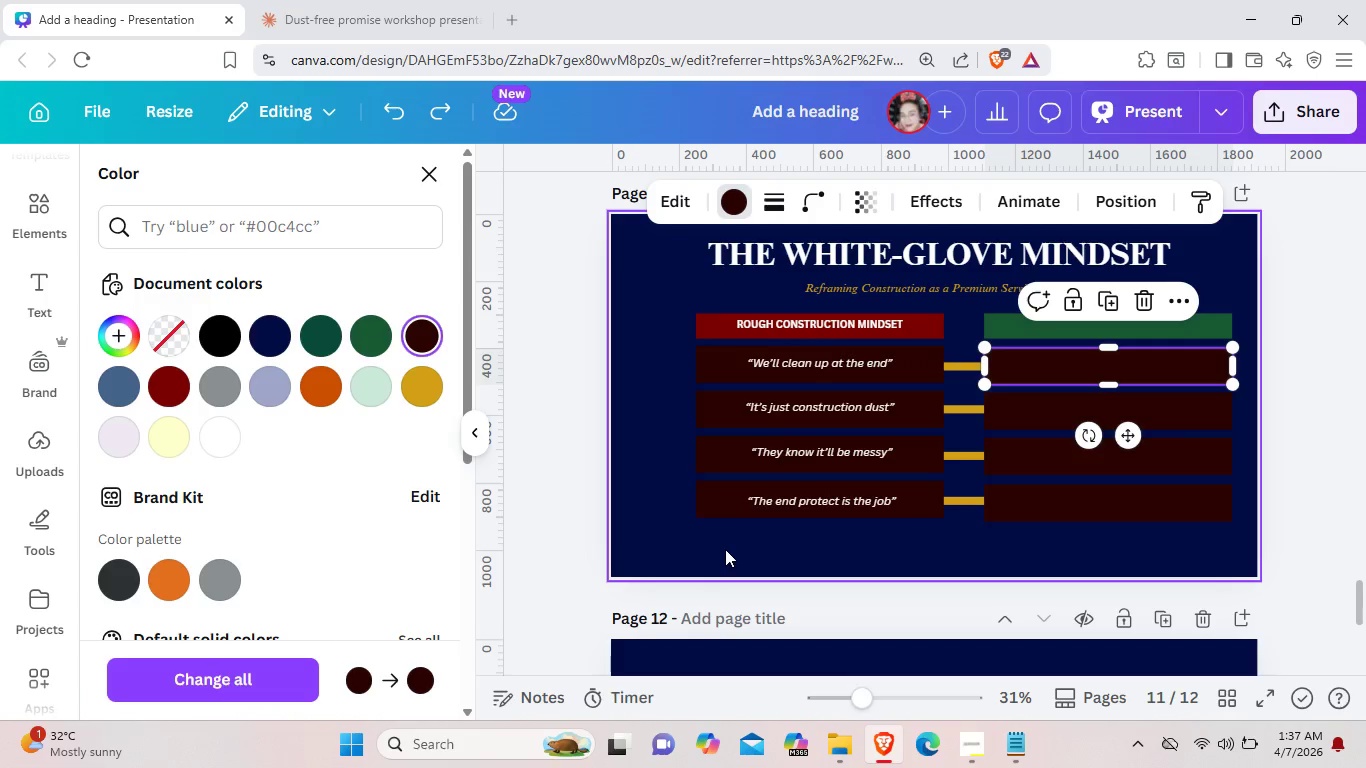 
left_click([725, 549])
 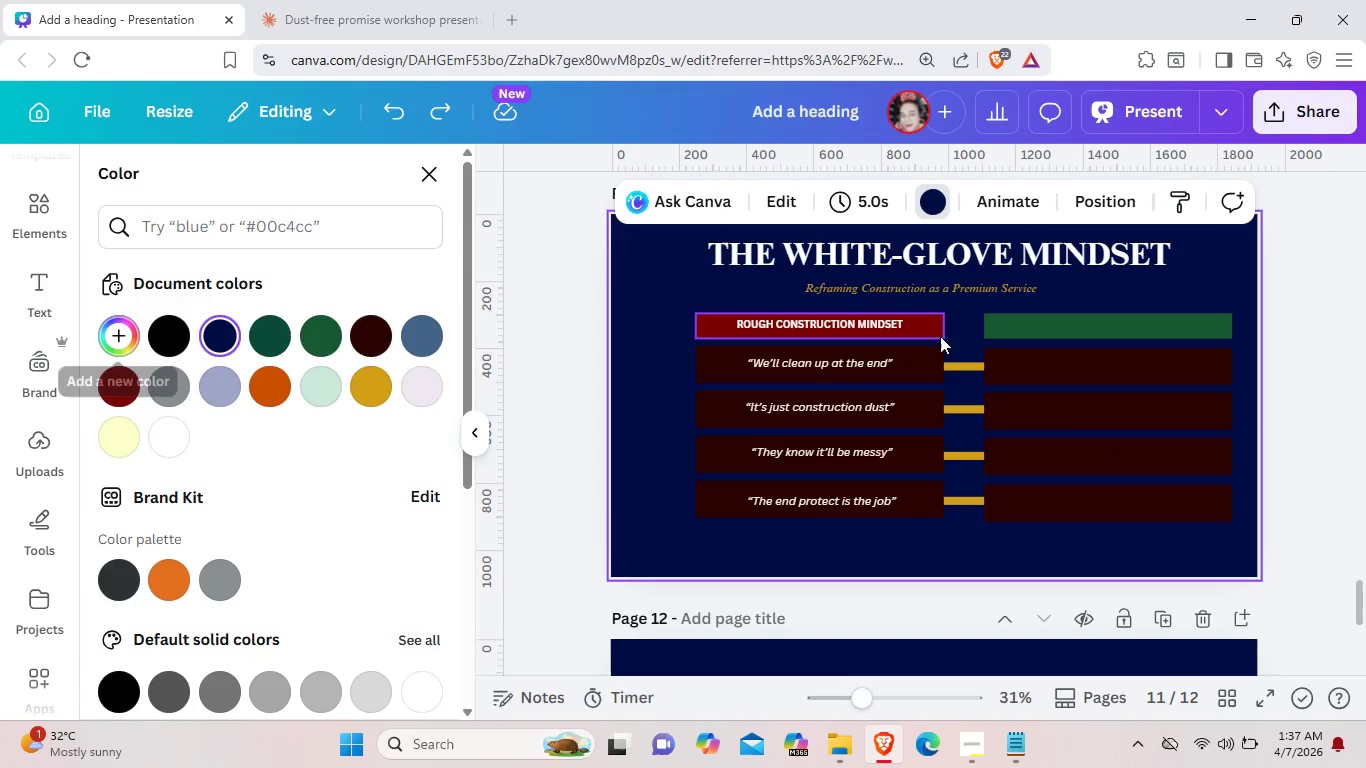 
left_click([1045, 368])
 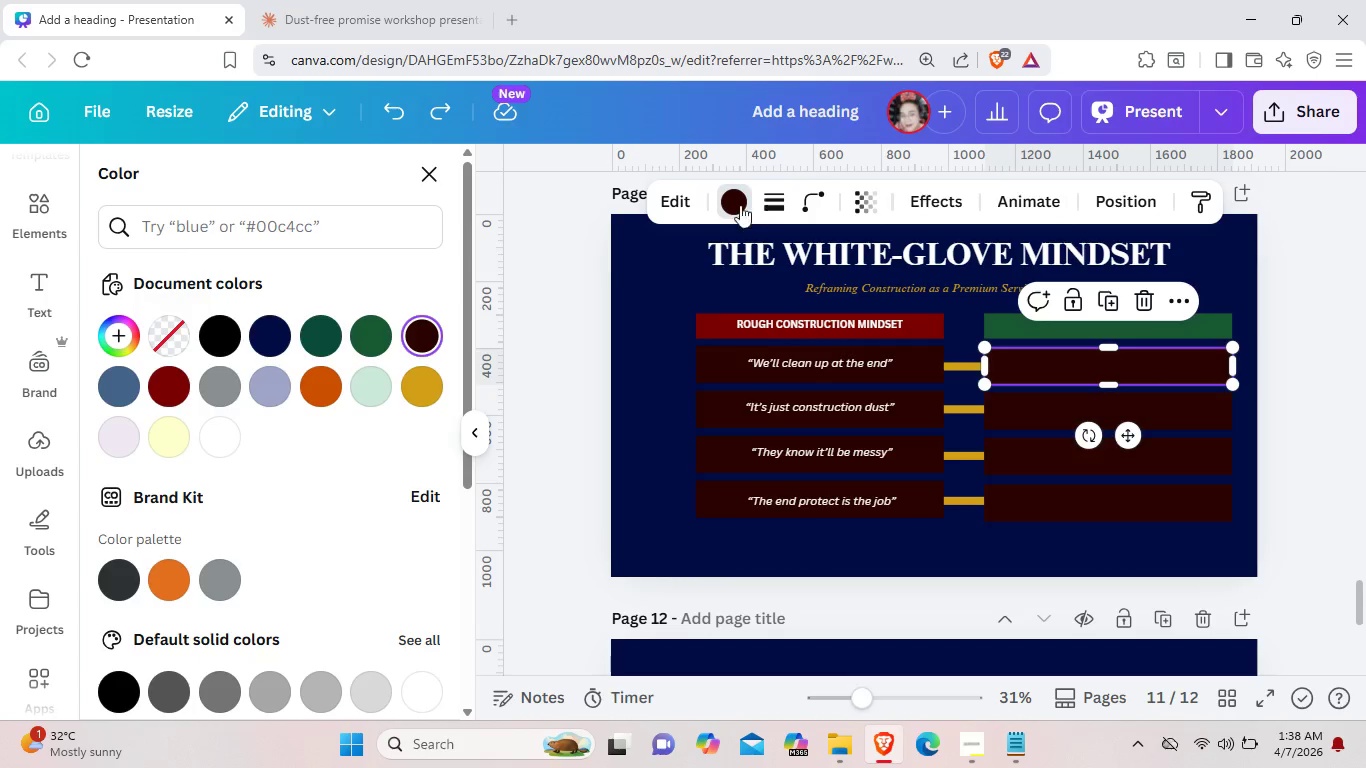 
left_click([739, 205])
 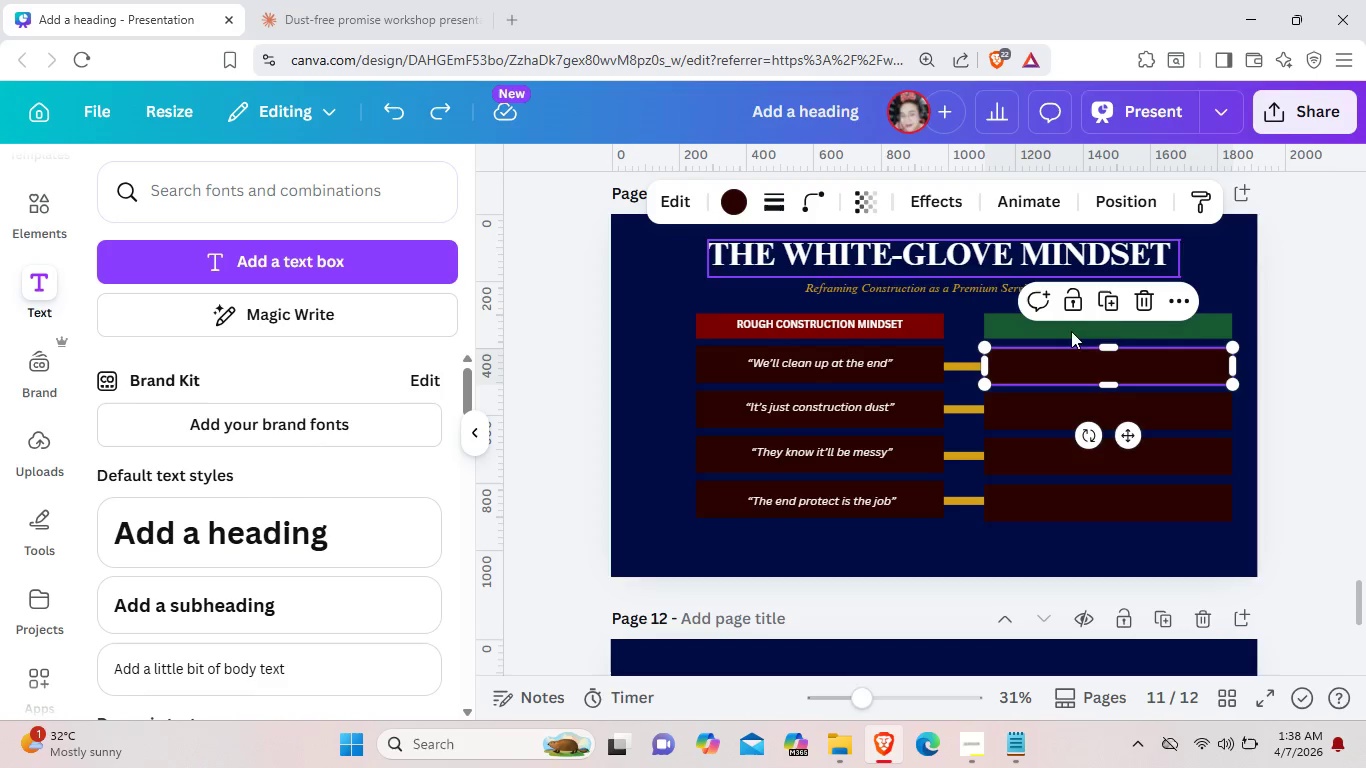 
left_click([1020, 320])
 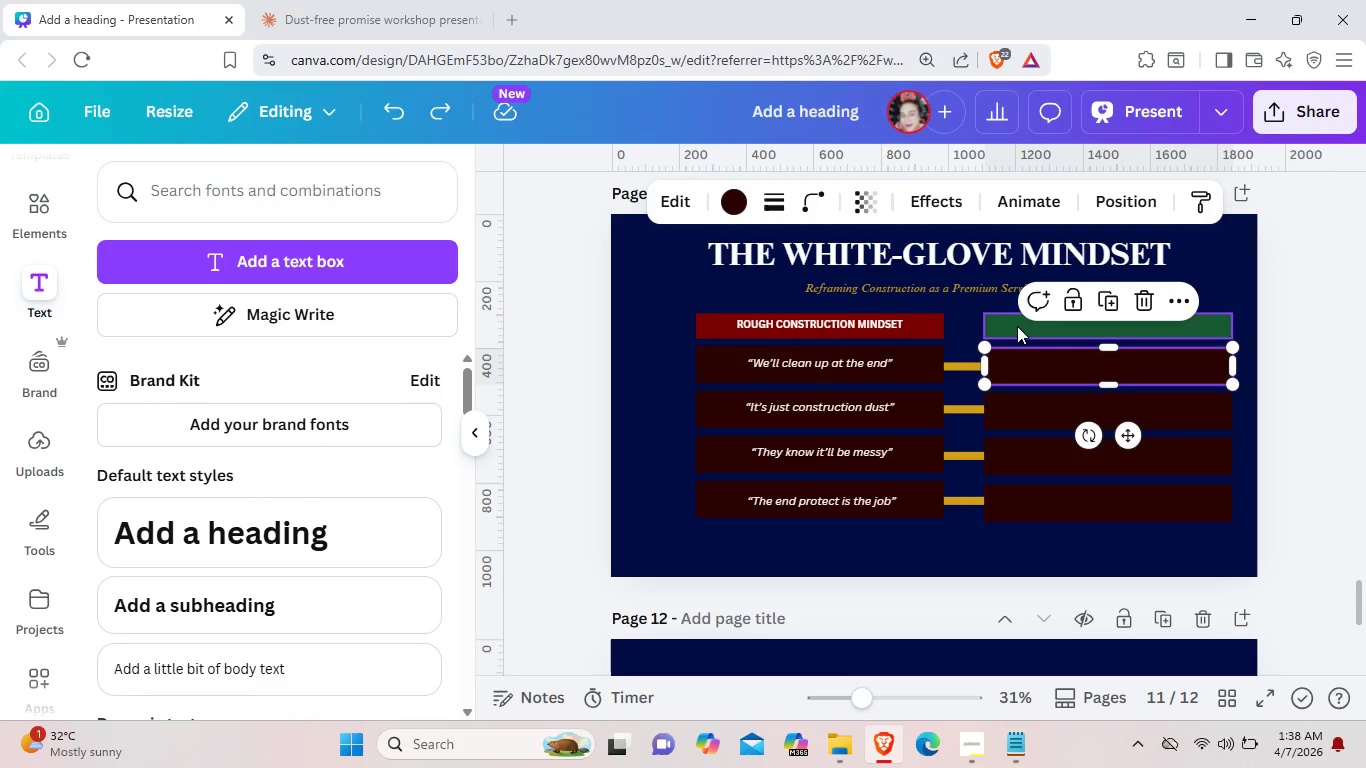 
left_click([1017, 326])
 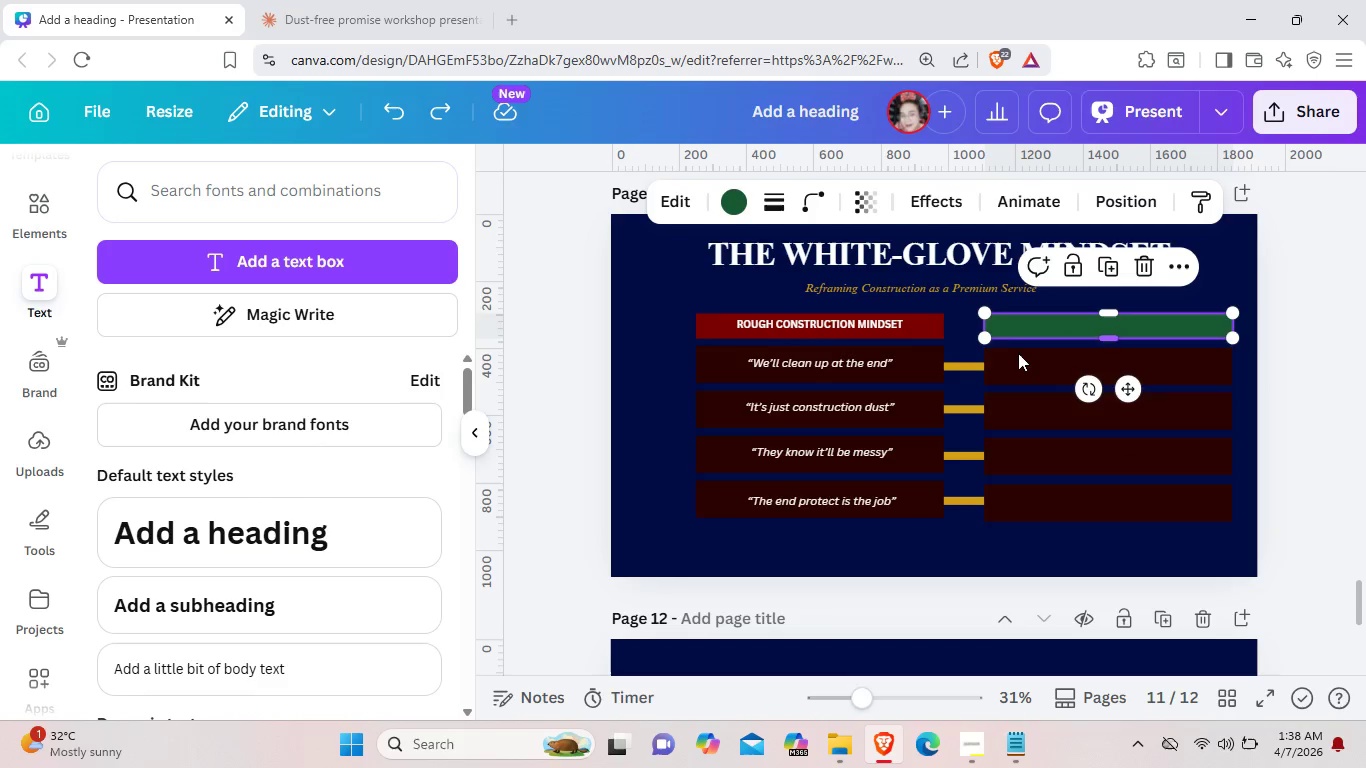 
left_click([1019, 358])
 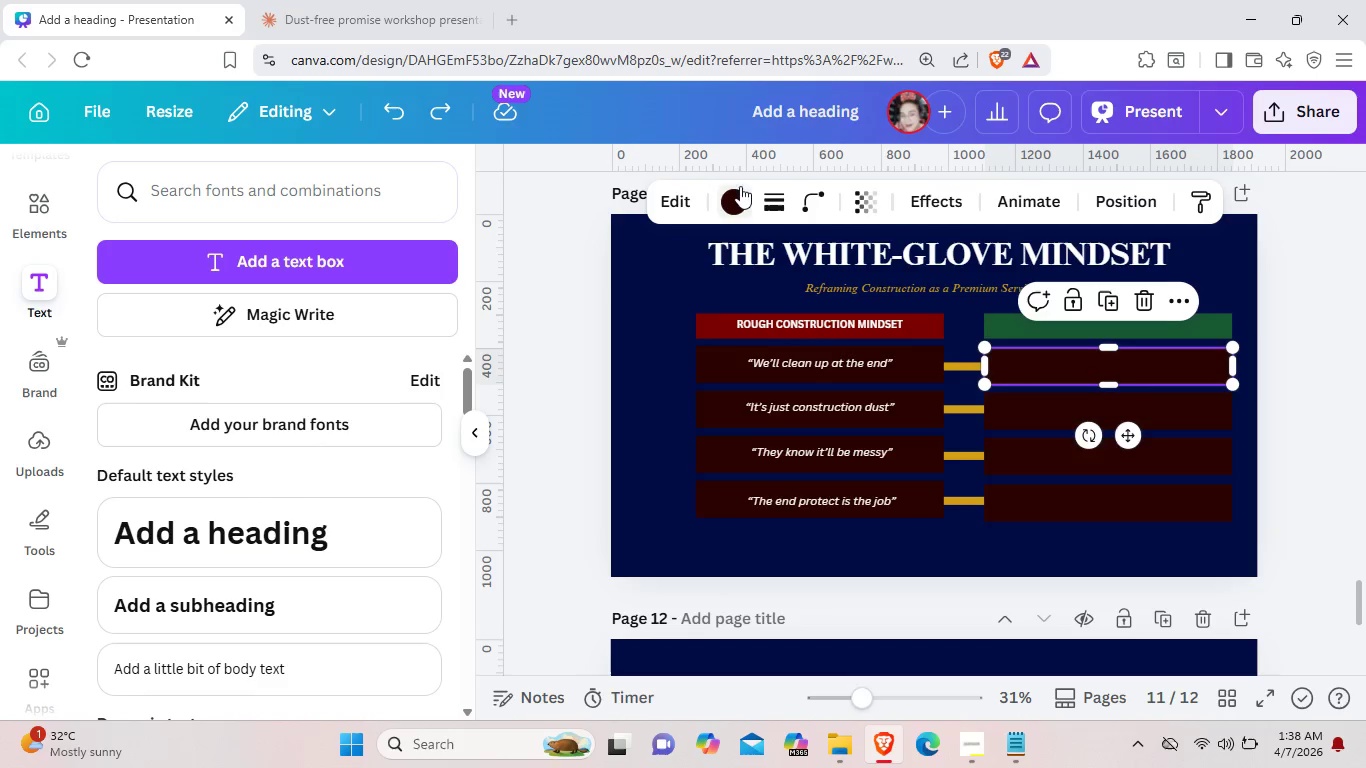 
left_click([740, 191])
 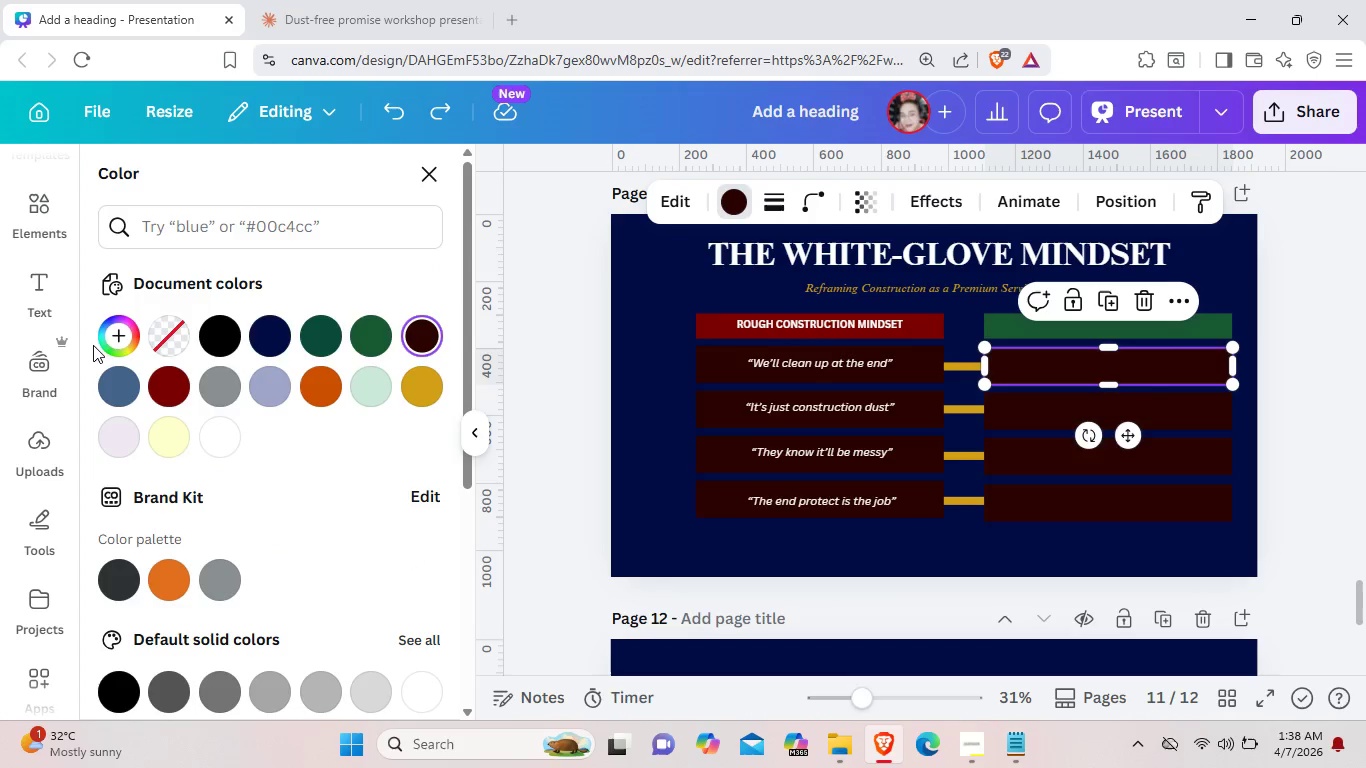 
left_click([112, 327])
 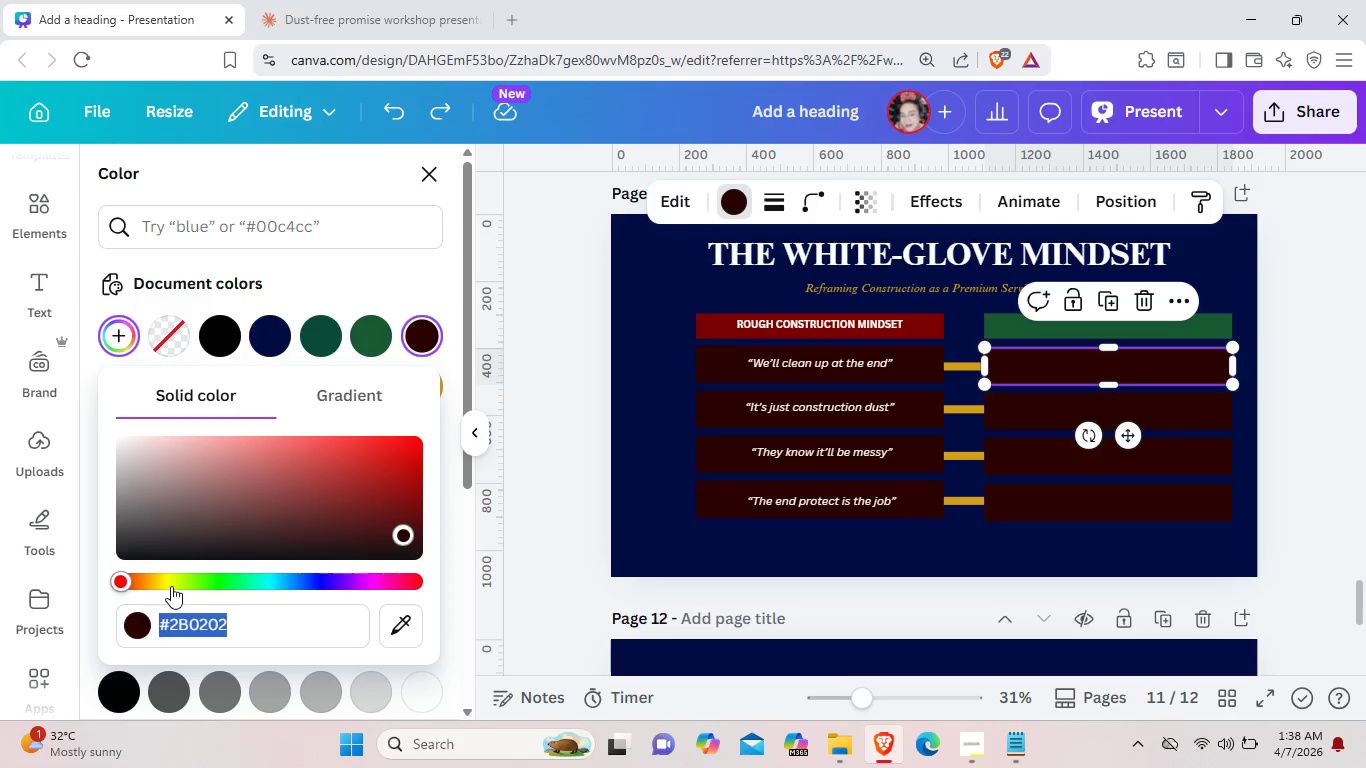 
left_click_drag(start_coordinate=[129, 580], to_coordinate=[215, 580])
 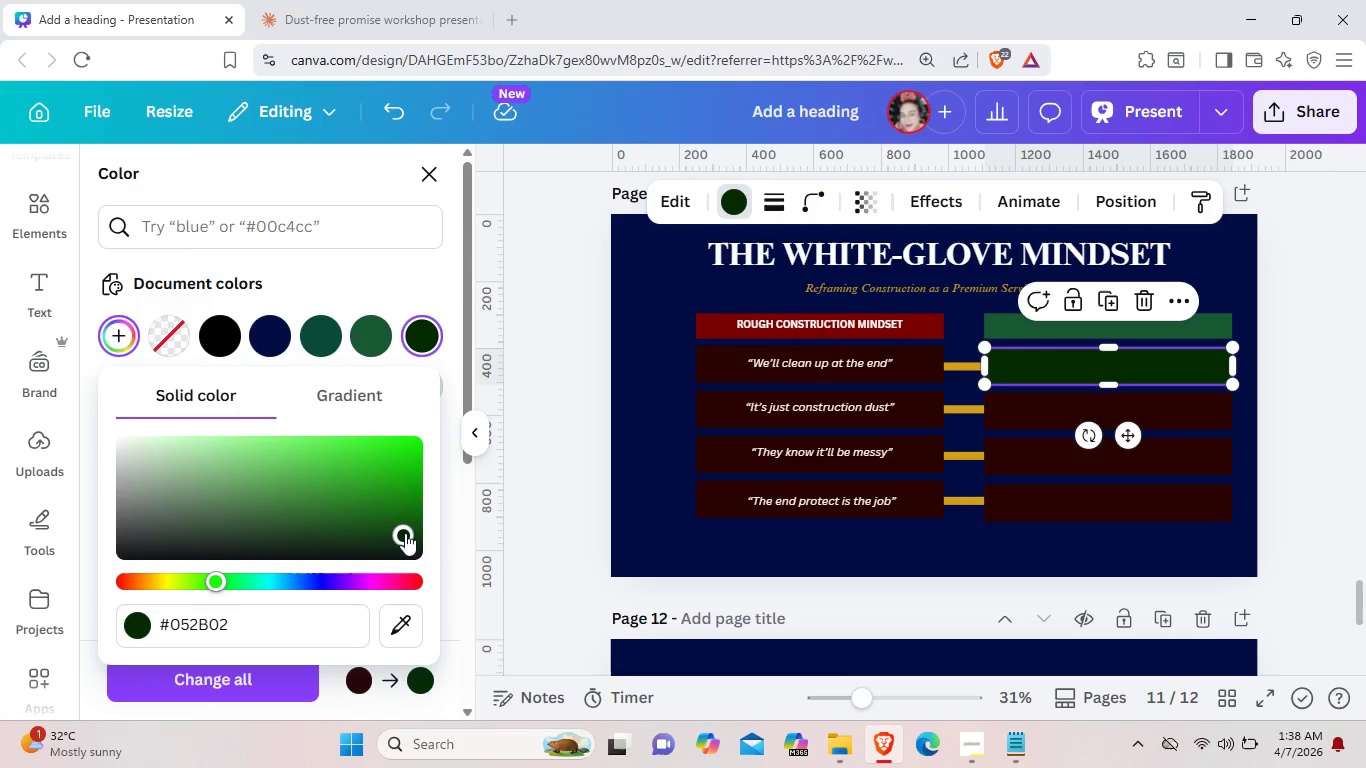 
left_click([841, 552])
 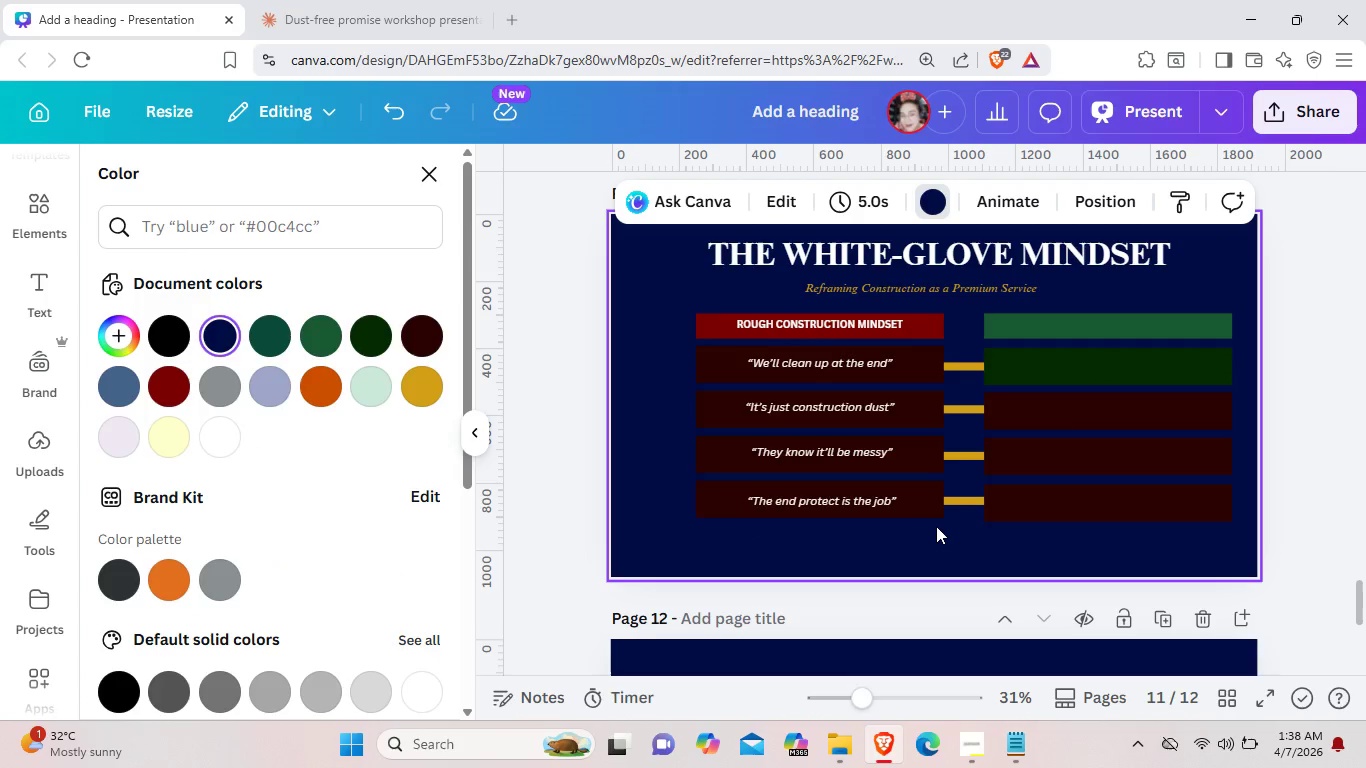 
wait(8.42)
 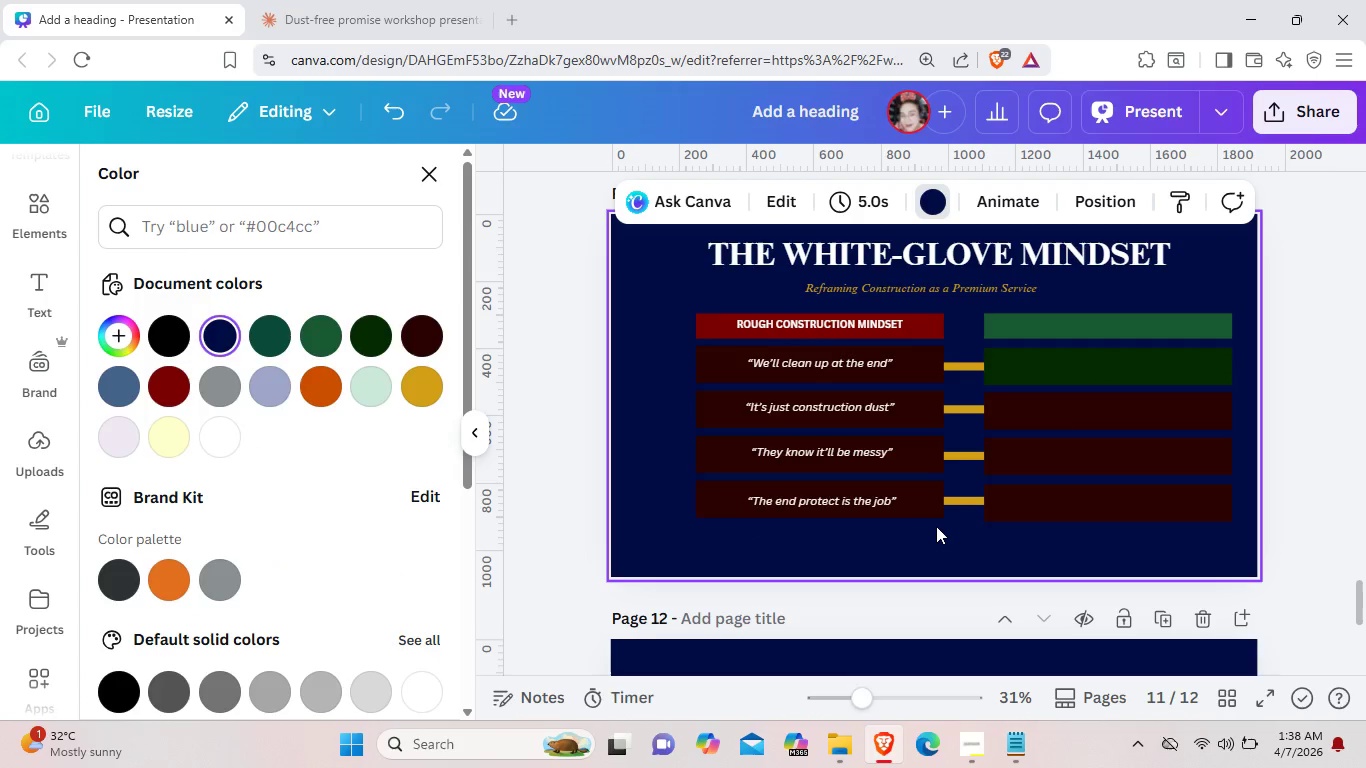 
left_click([369, 334])
 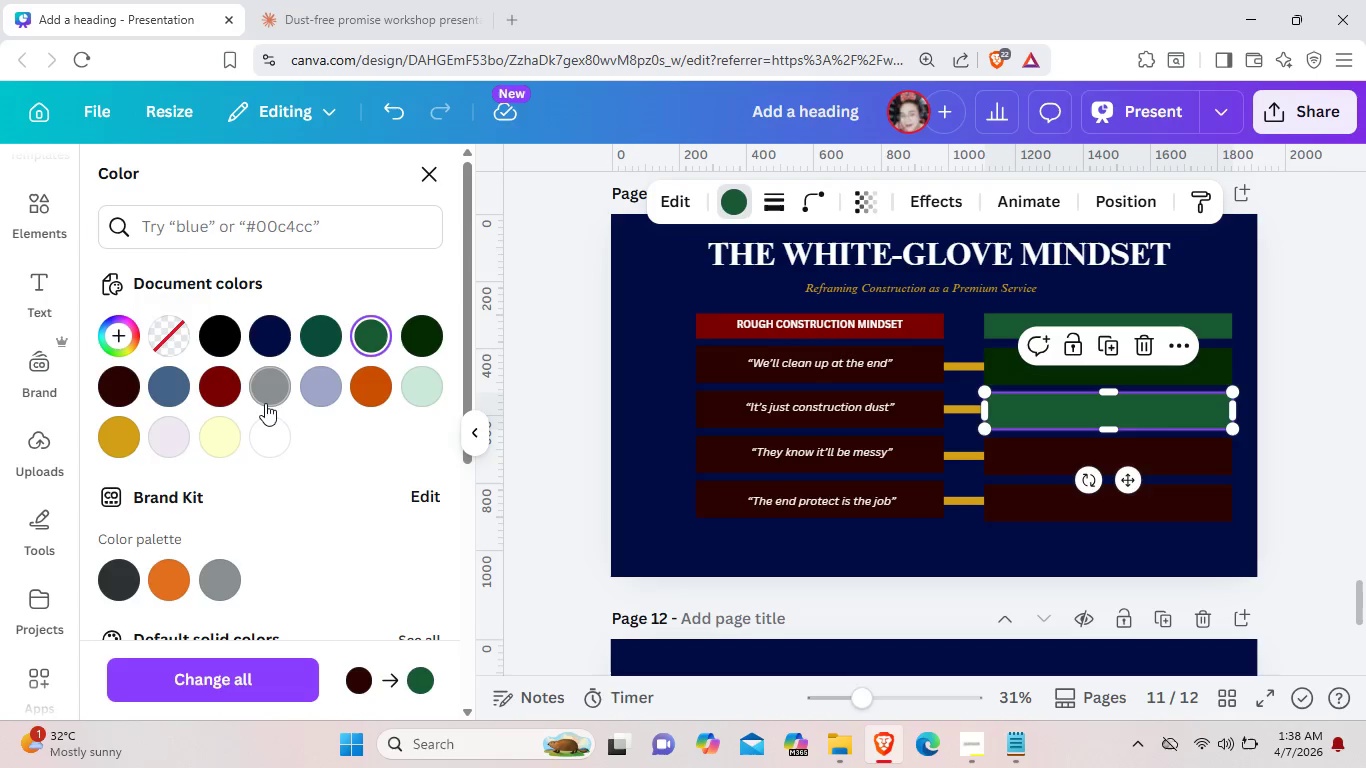 
key(Control+Z)
 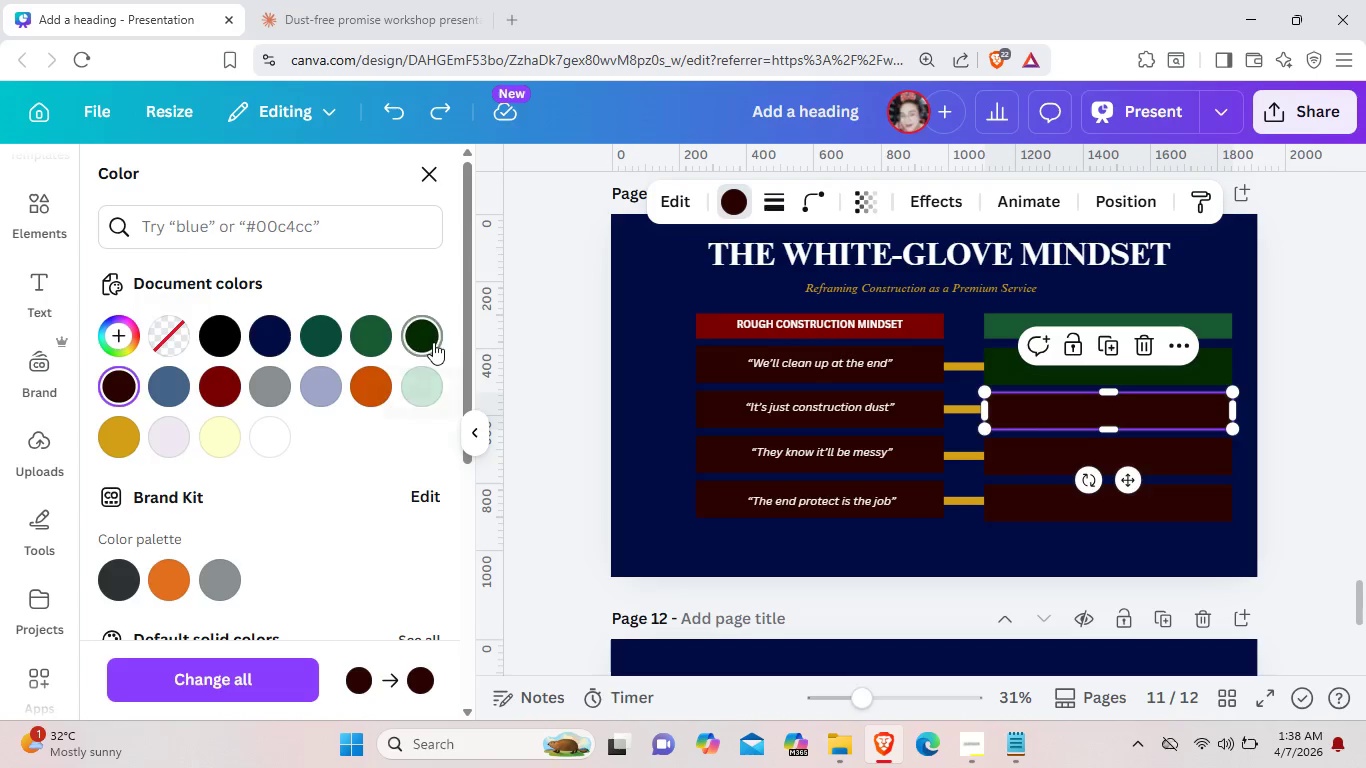 
left_click([429, 340])
 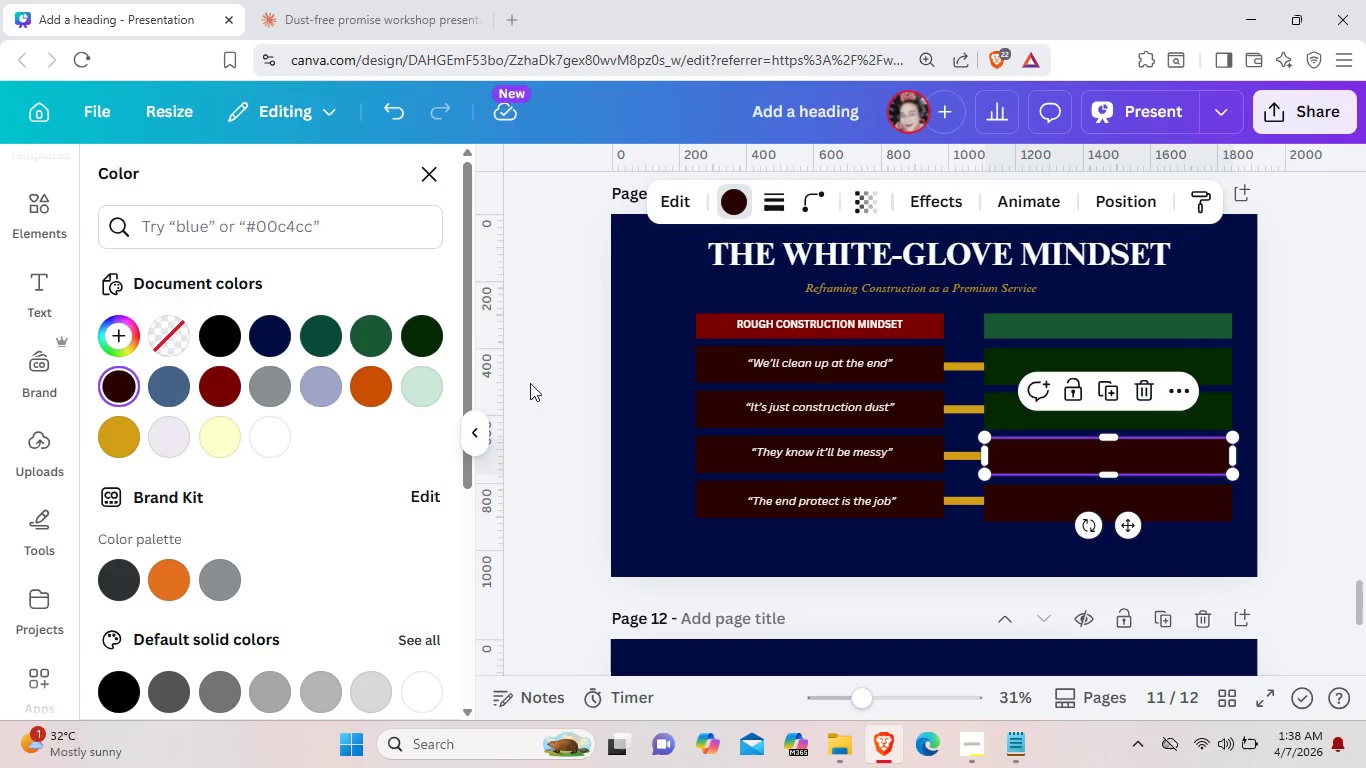 
left_click([422, 335])
 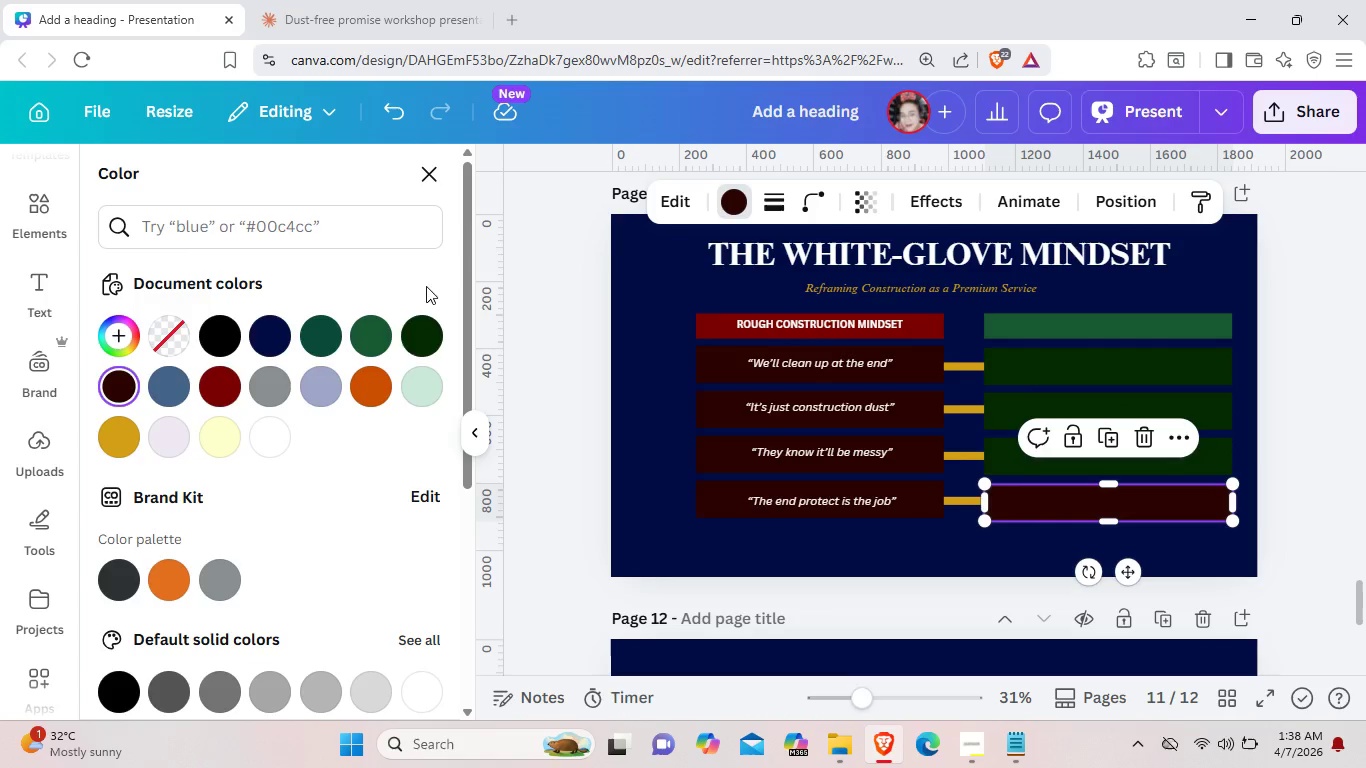 
left_click([417, 322])
 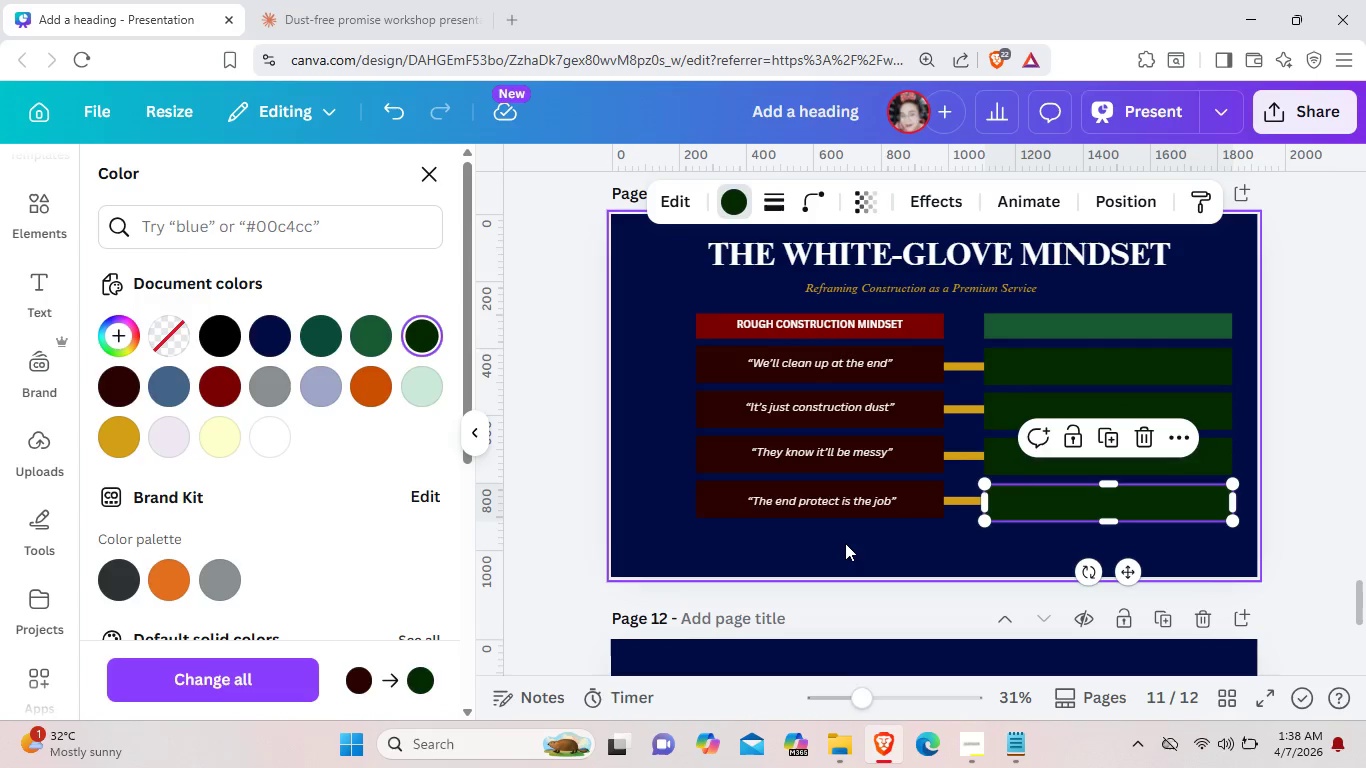 
left_click([848, 545])
 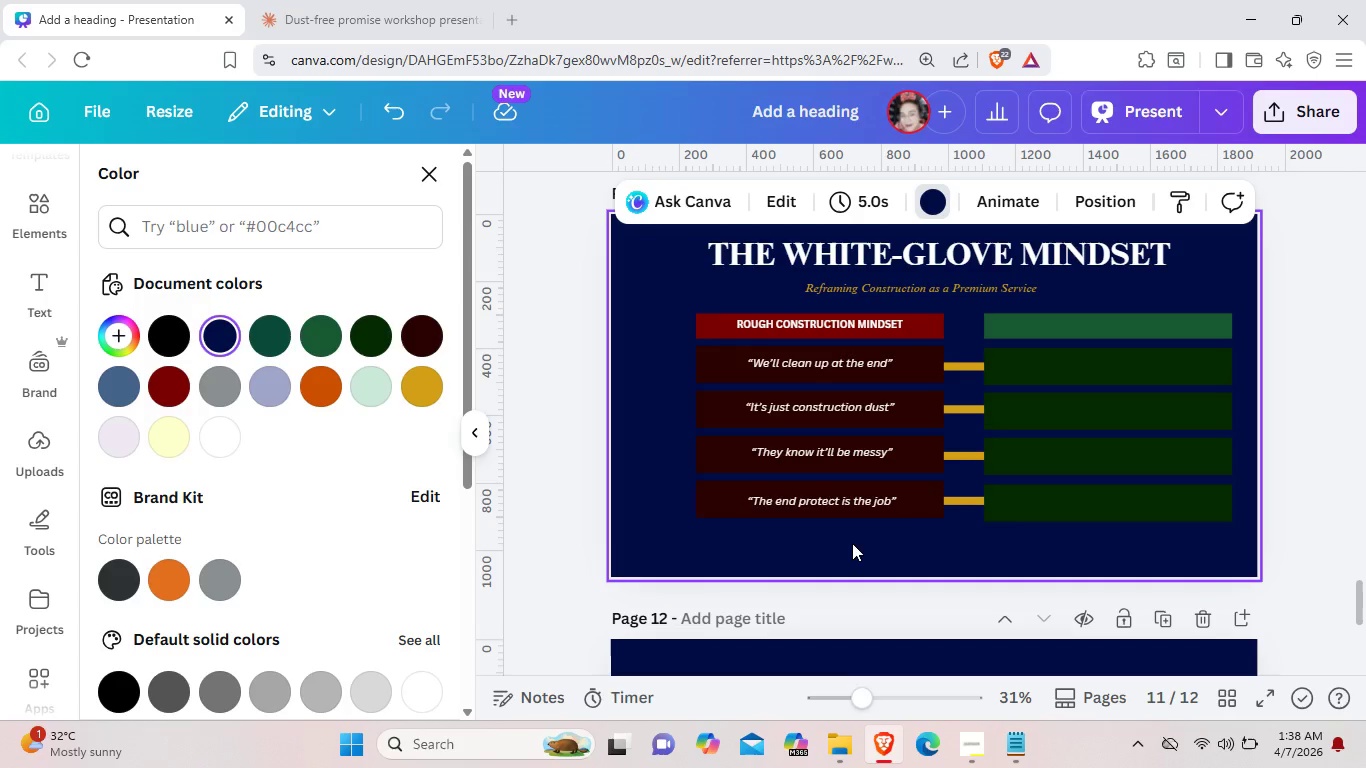 
wait(12.72)
 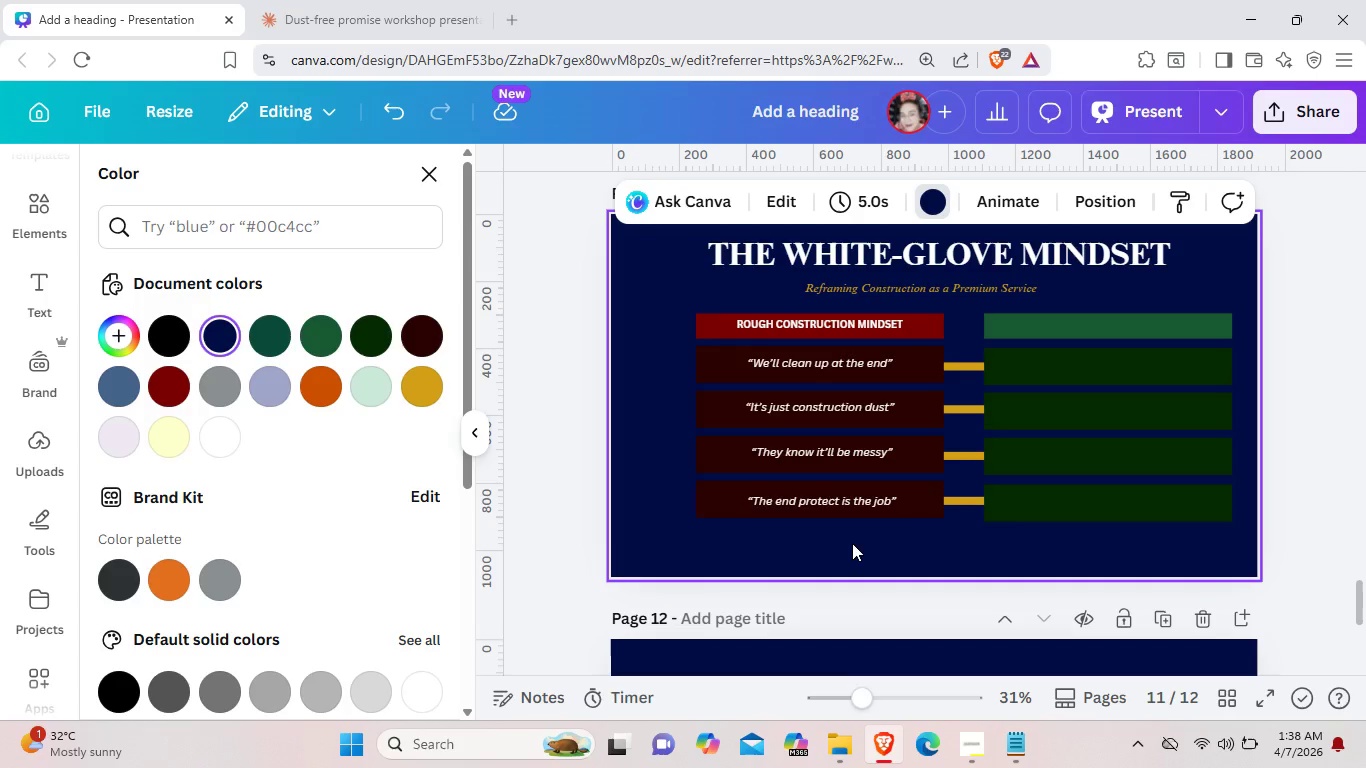 
left_click([1122, 364])
 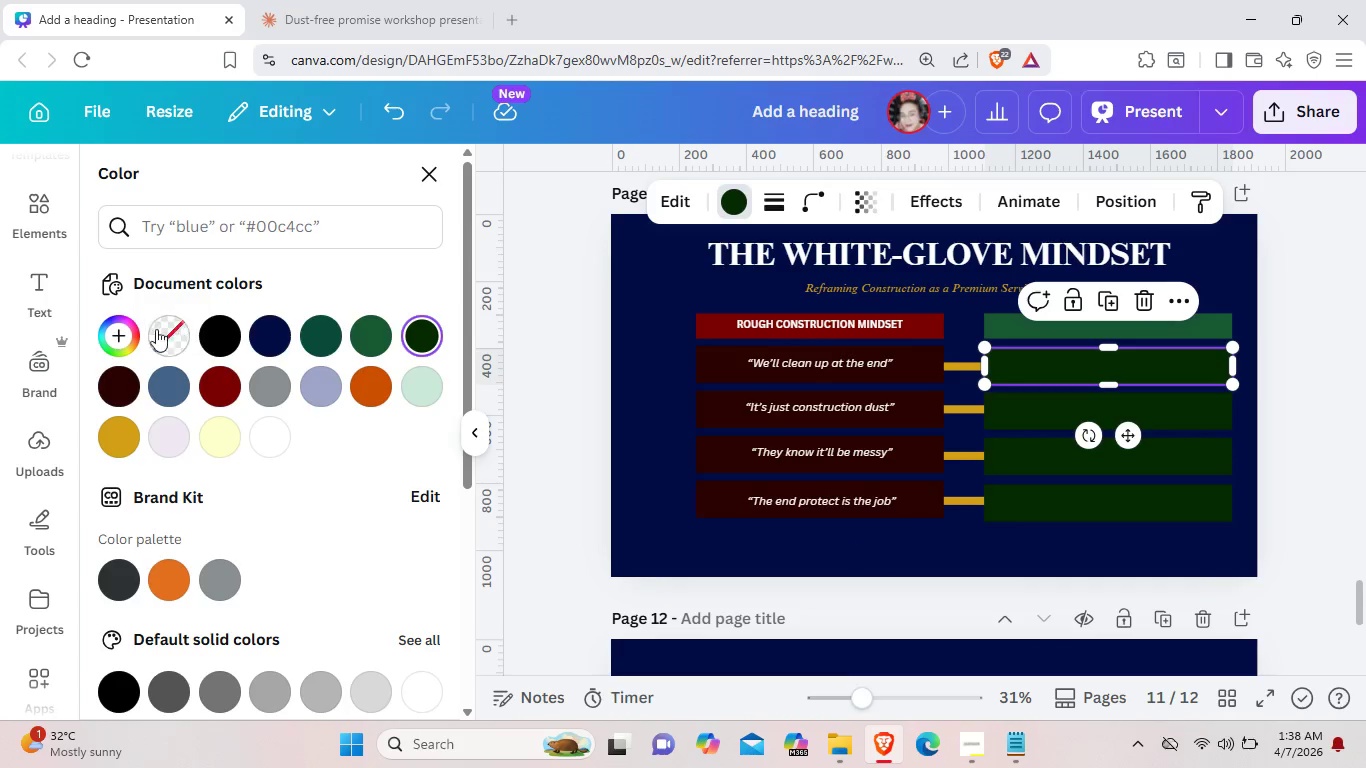 
left_click([125, 329])
 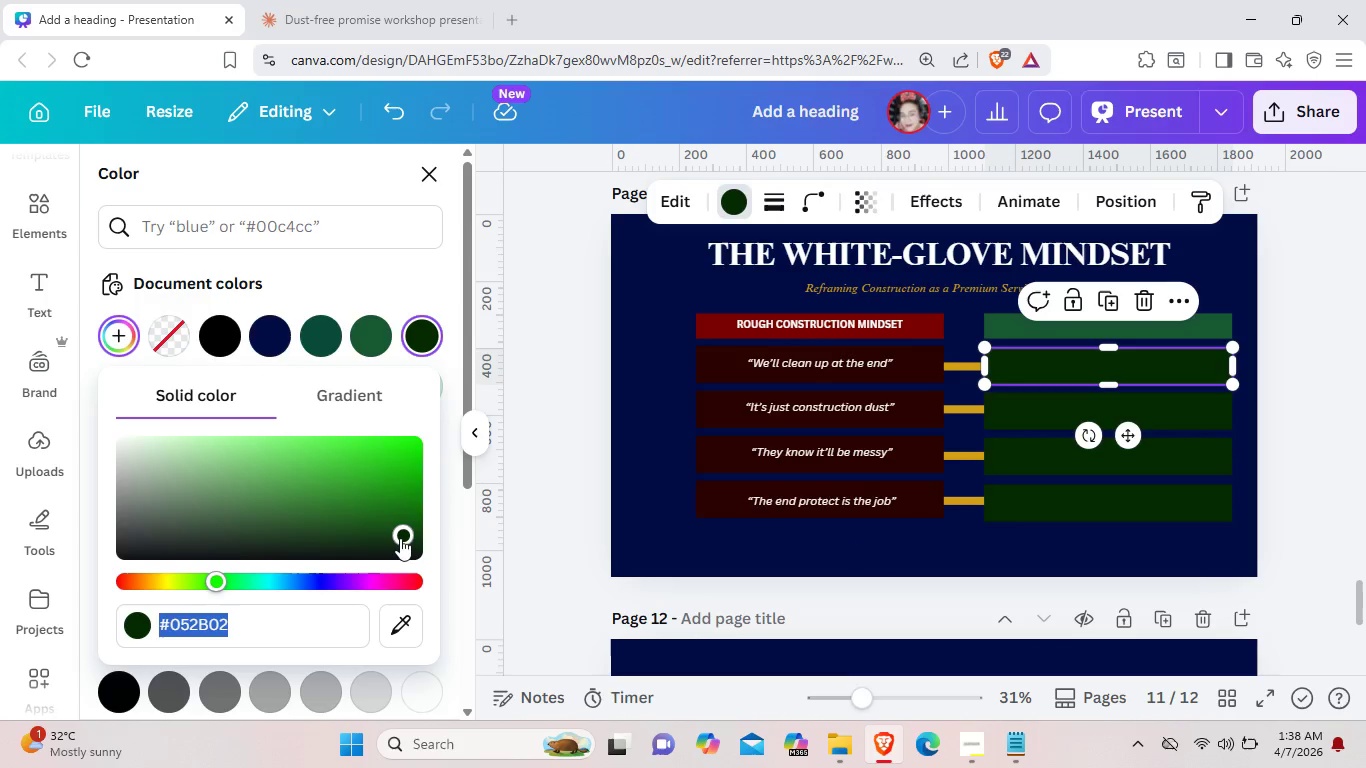 
left_click_drag(start_coordinate=[402, 537], to_coordinate=[404, 547])
 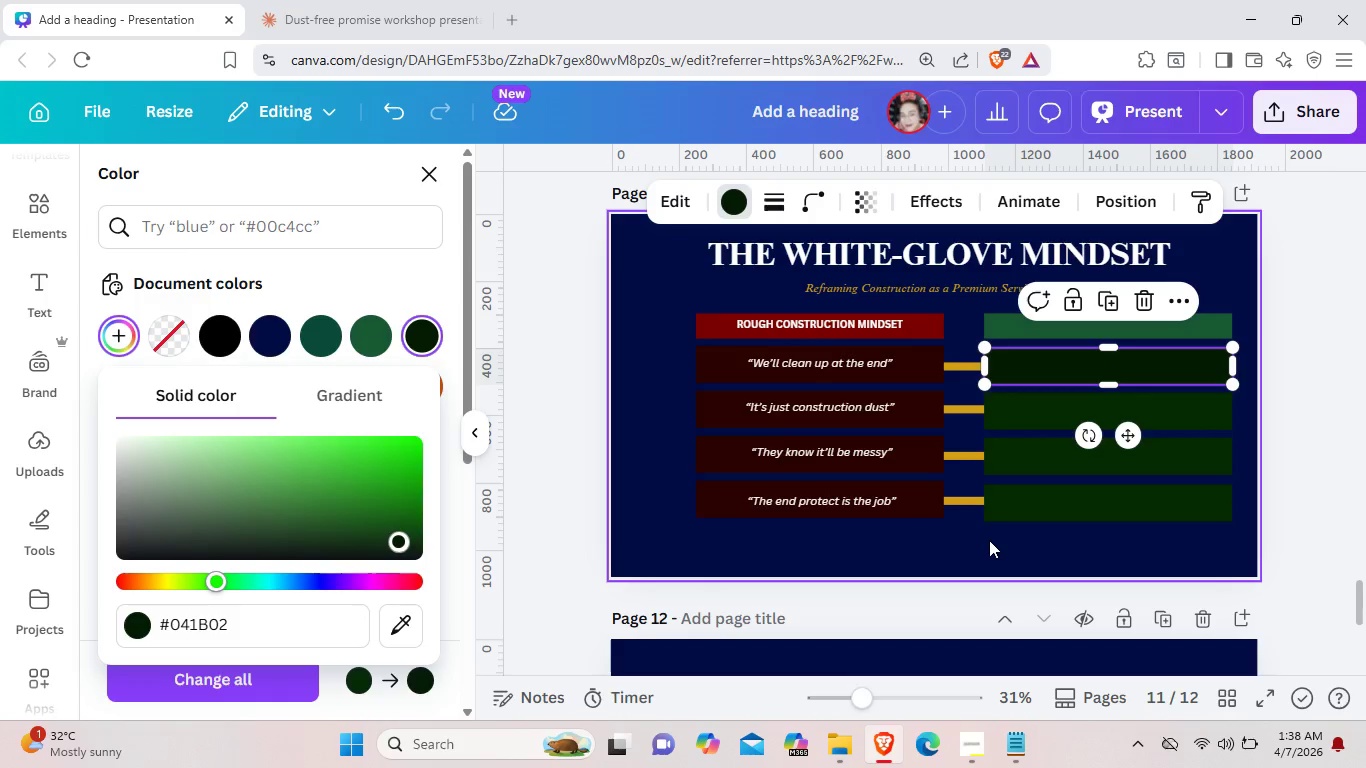 
left_click([989, 540])
 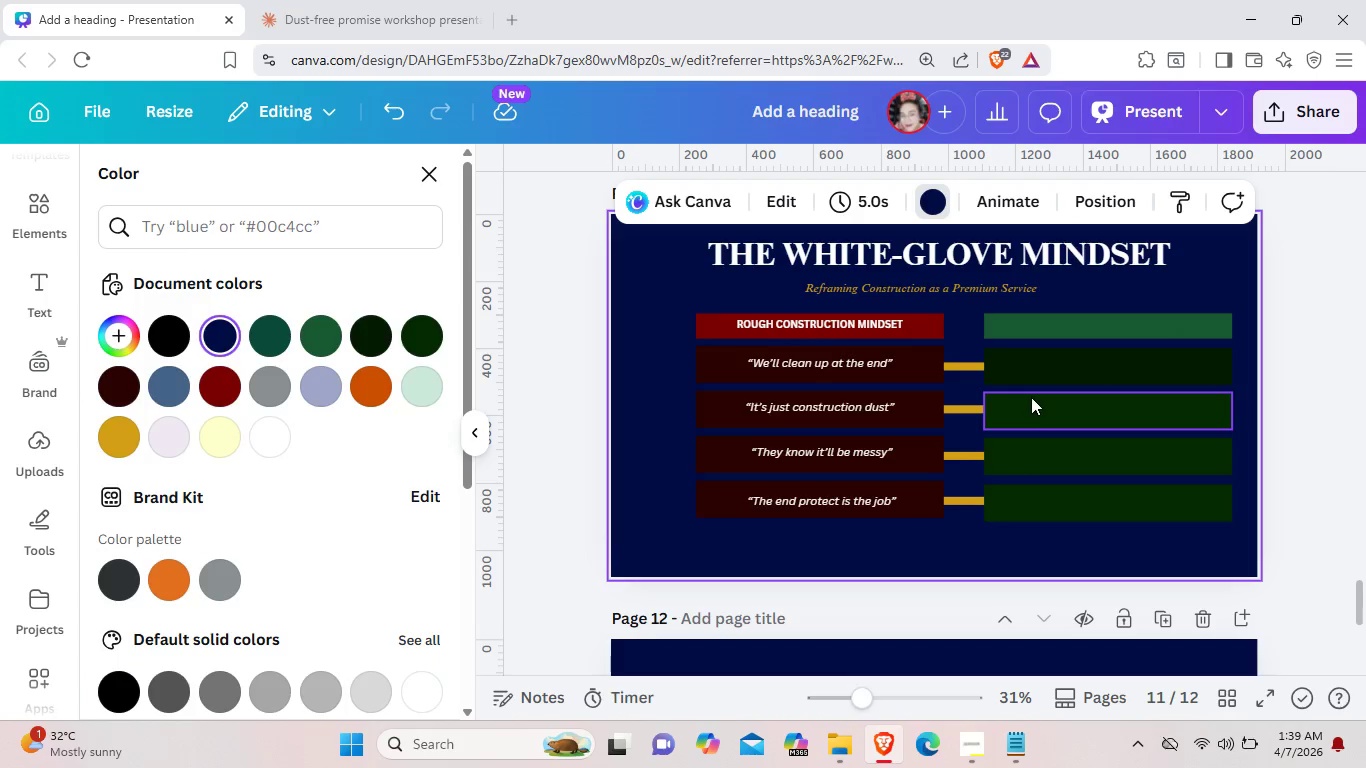 
left_click([1031, 402])
 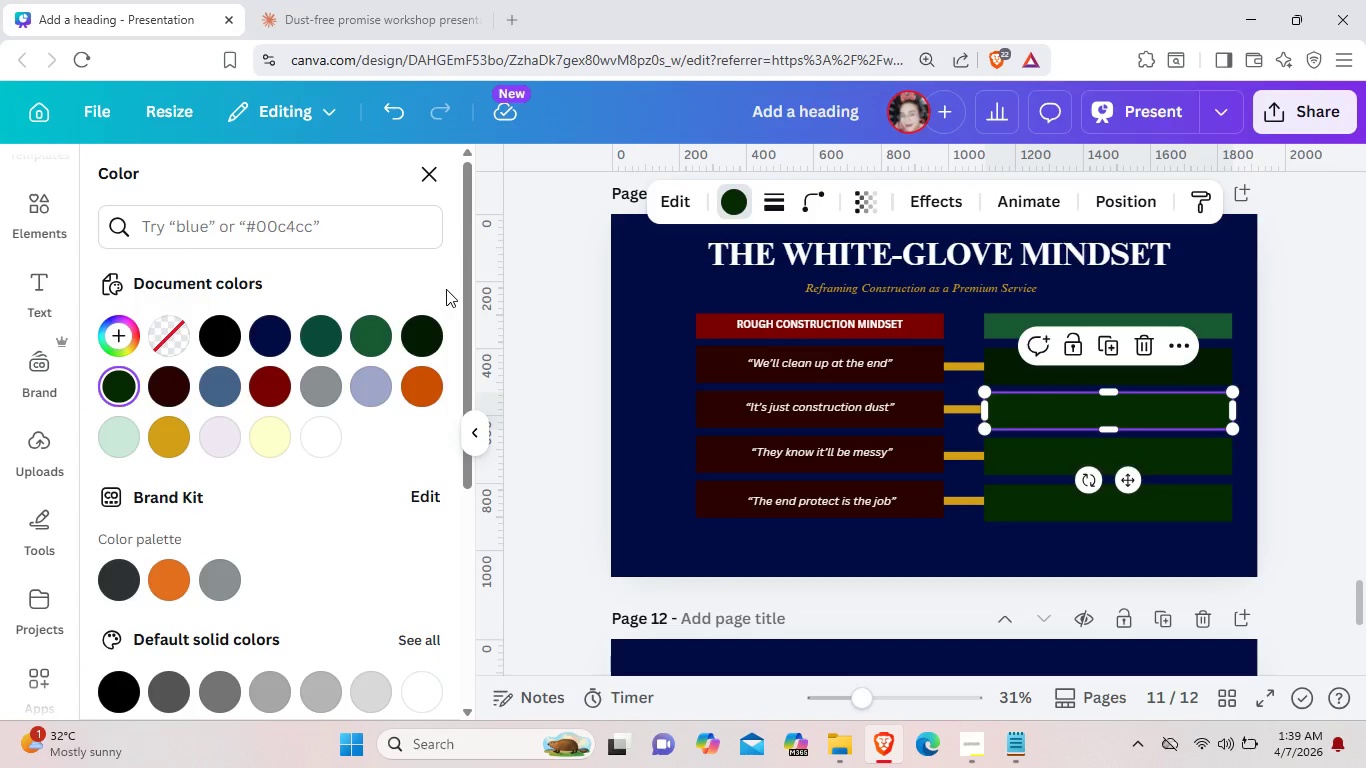 
mouse_move([411, 333])
 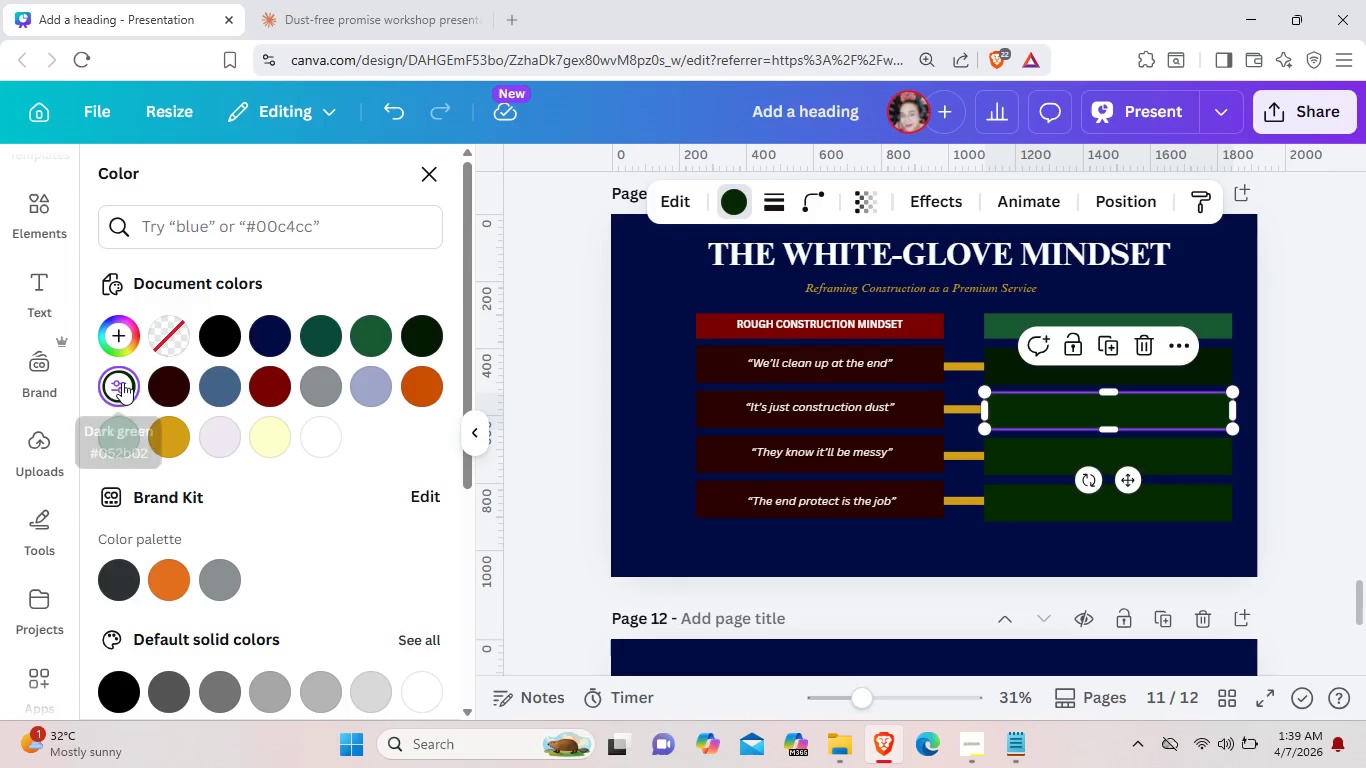 
left_click([122, 382])
 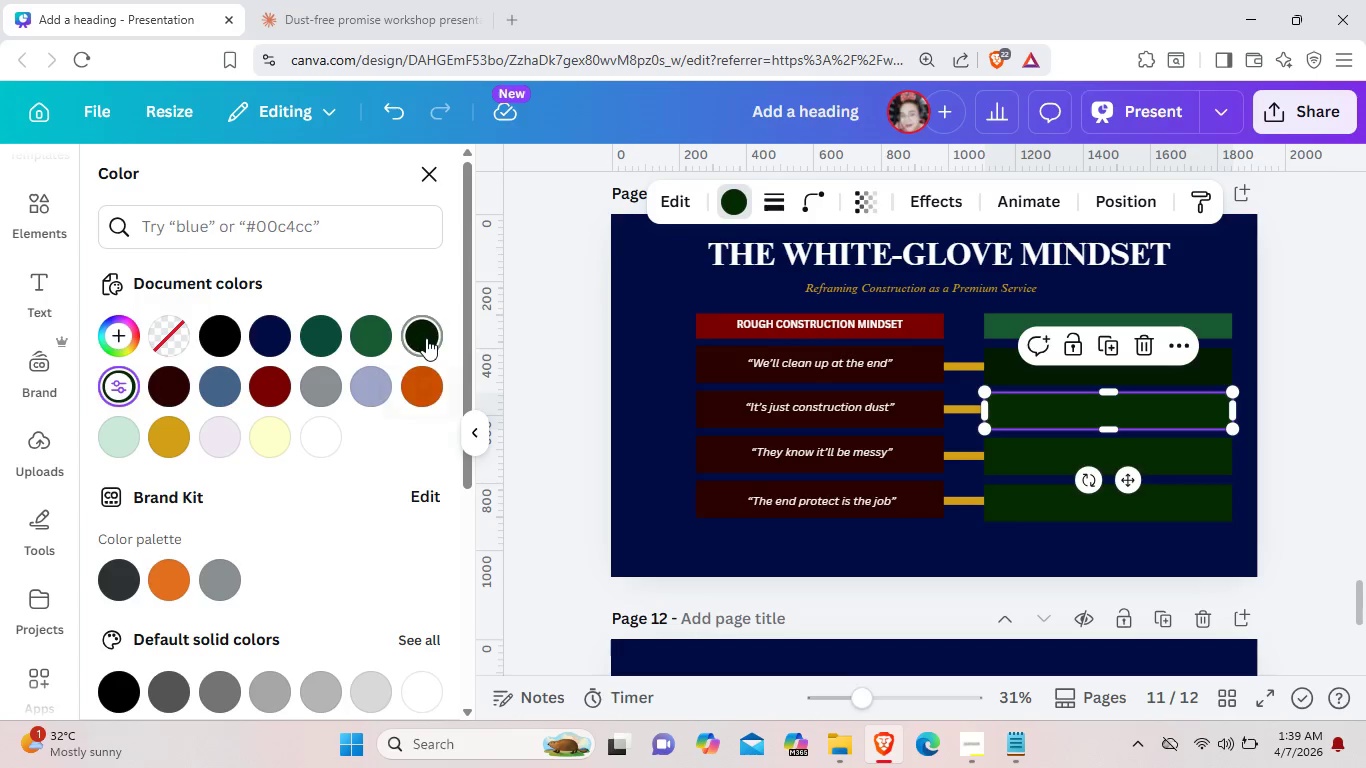 
left_click([426, 338])
 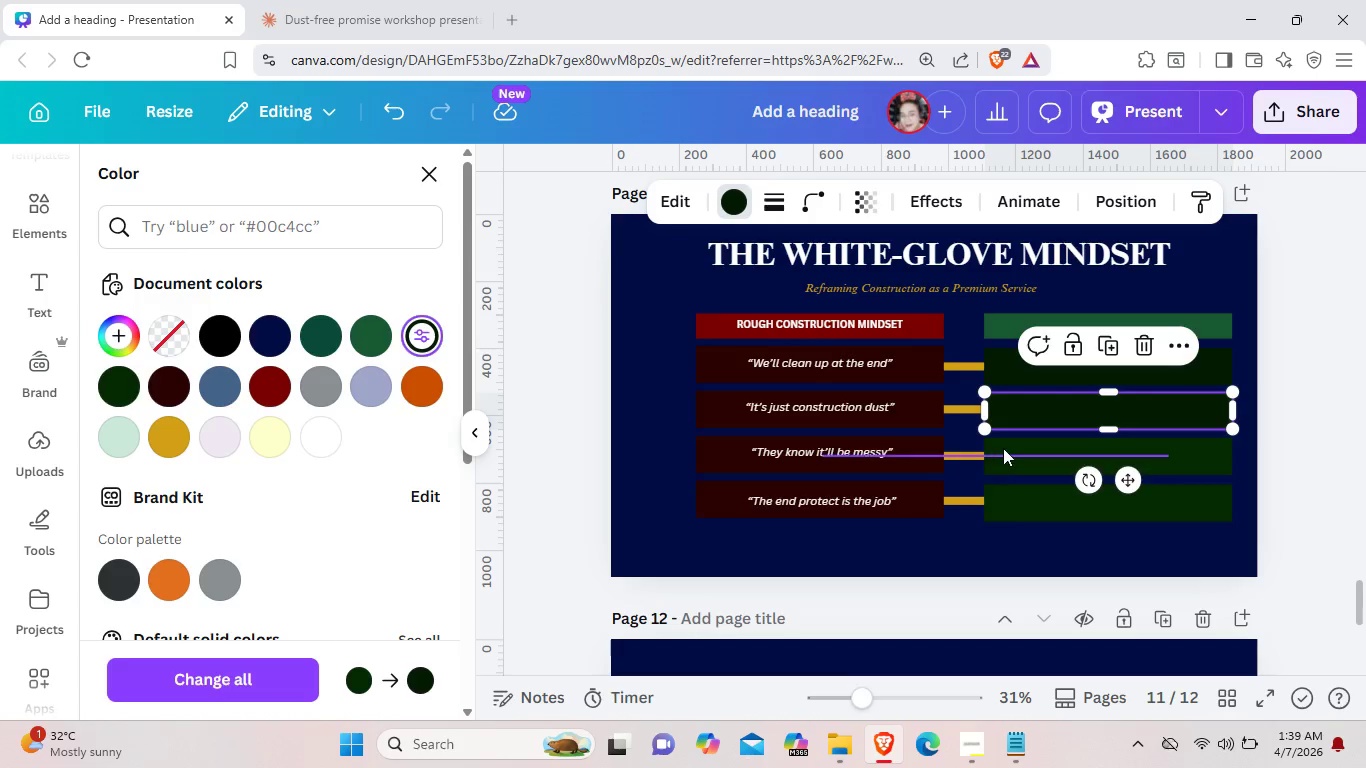 
left_click([1003, 448])
 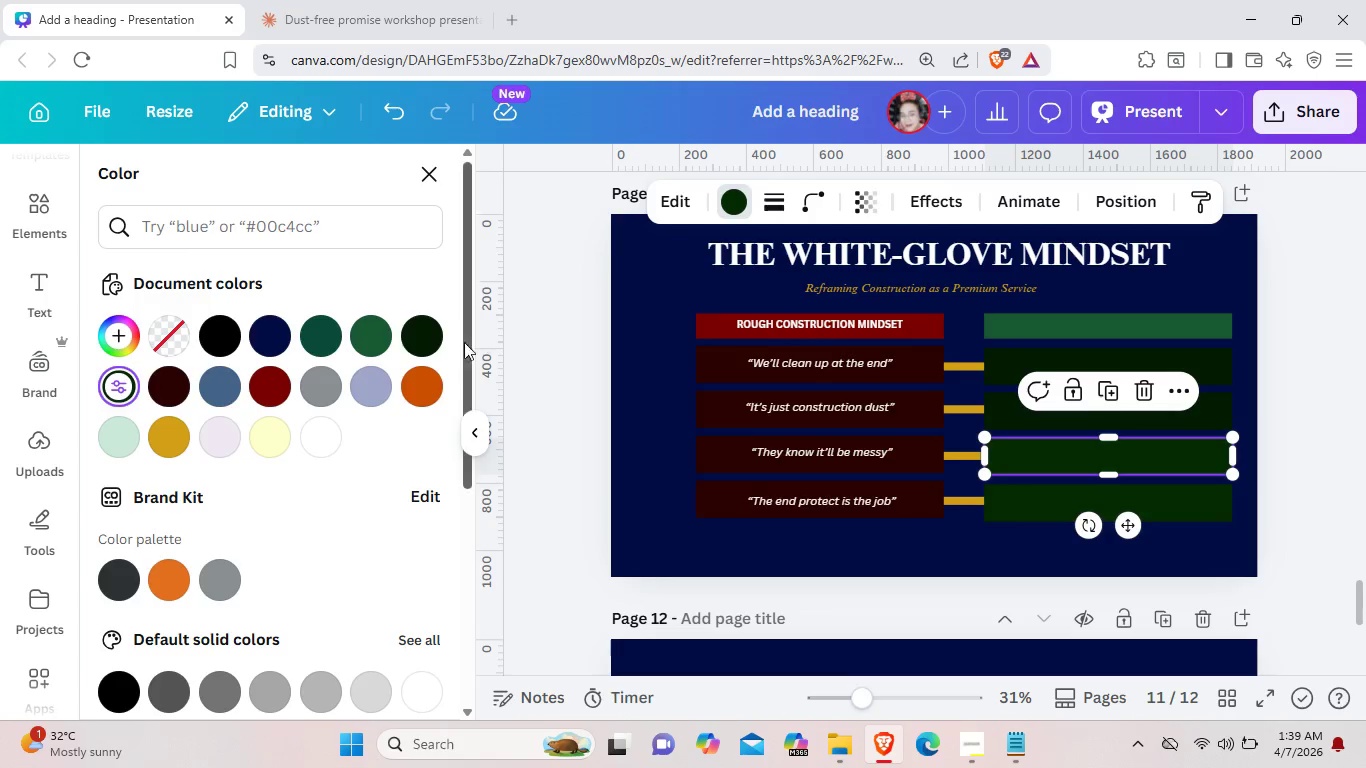 
left_click([419, 332])
 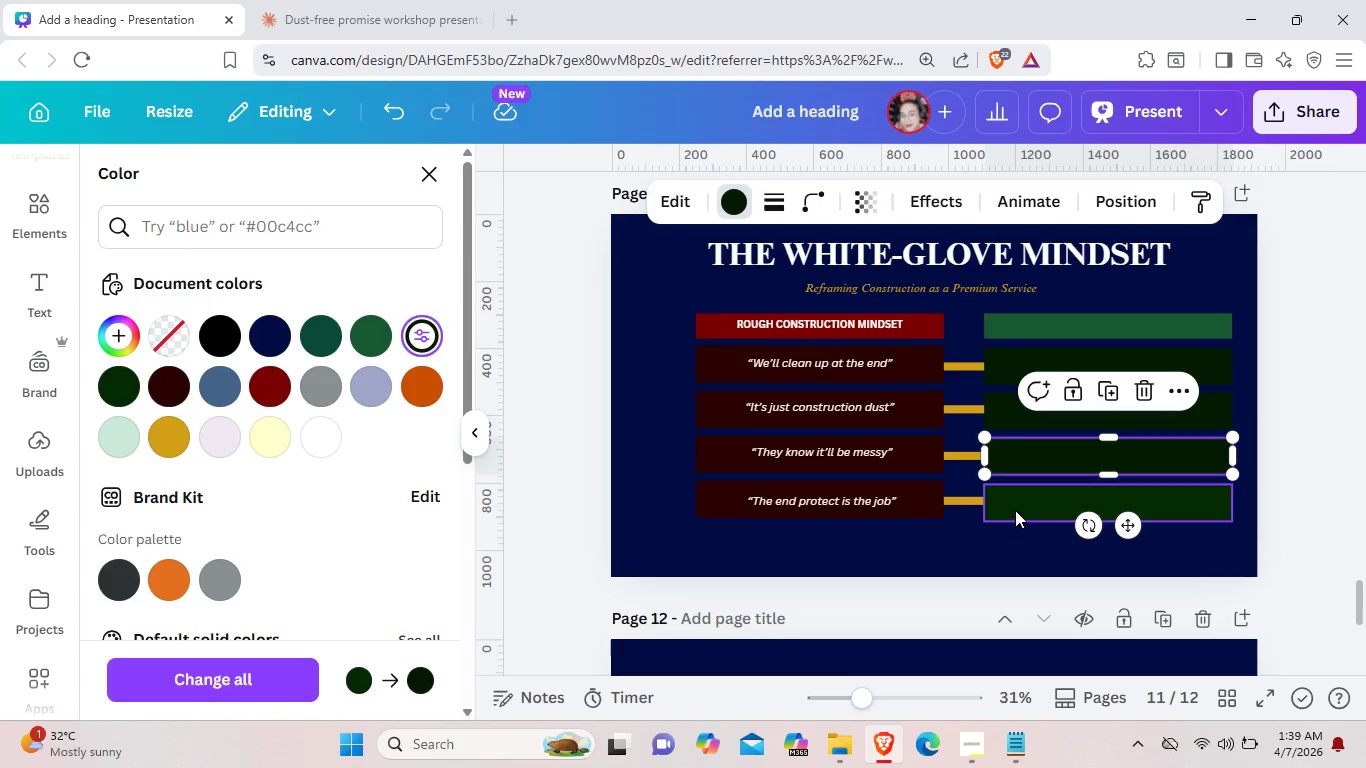 
left_click([1015, 510])
 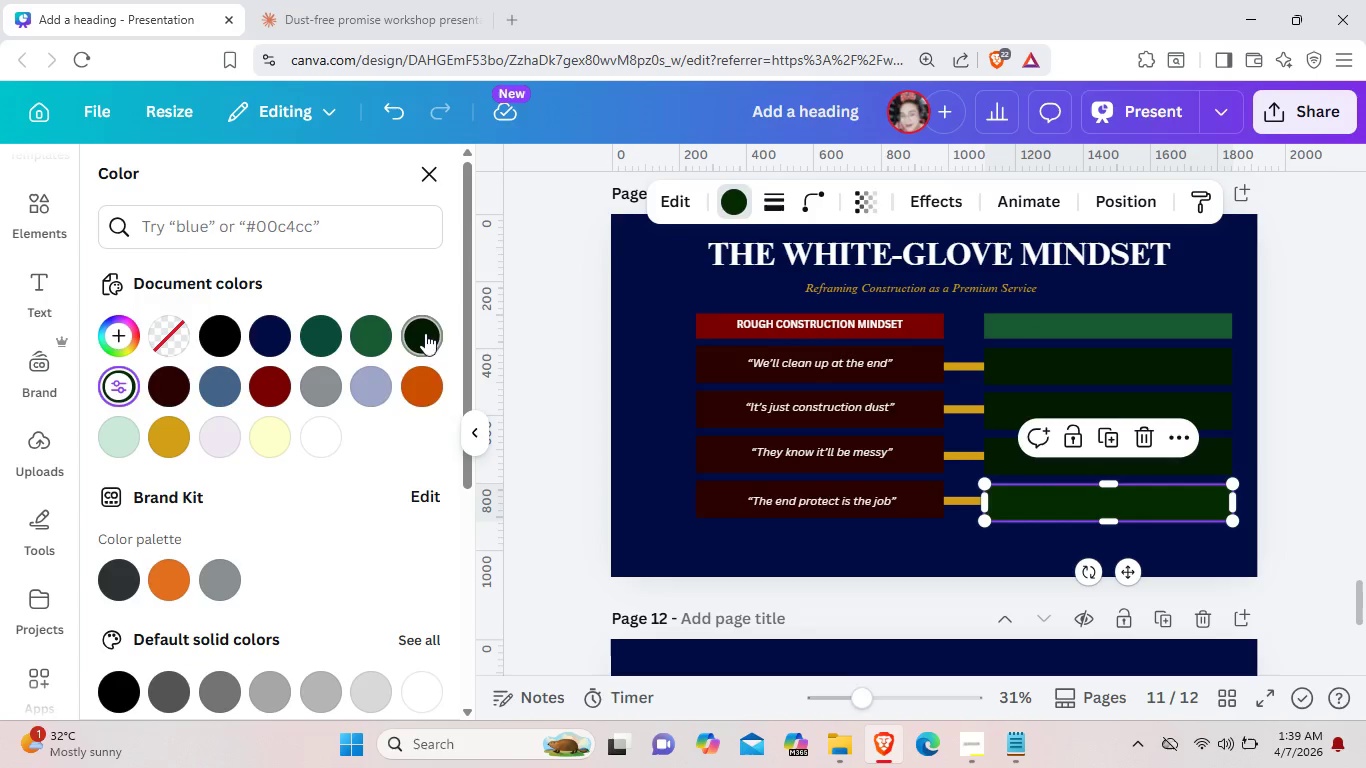 
left_click([422, 333])
 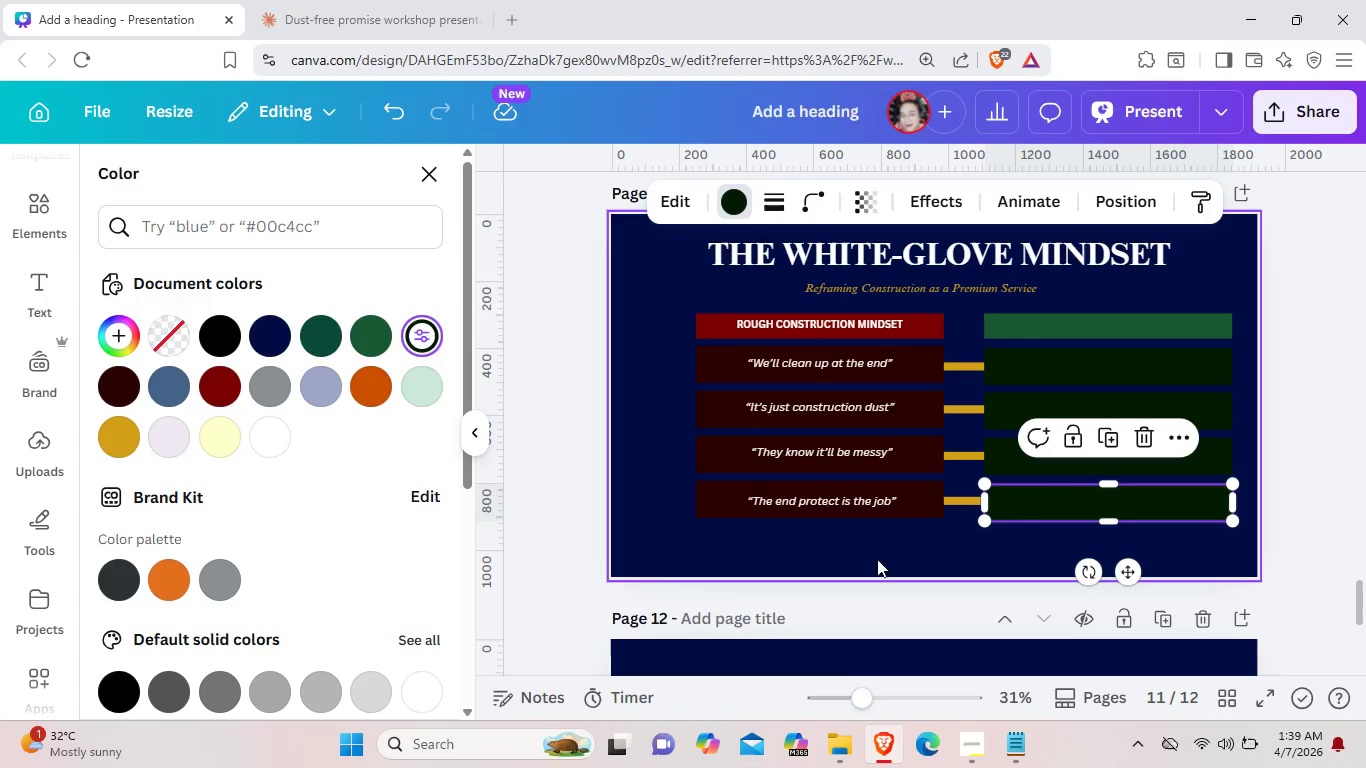 
left_click([879, 545])
 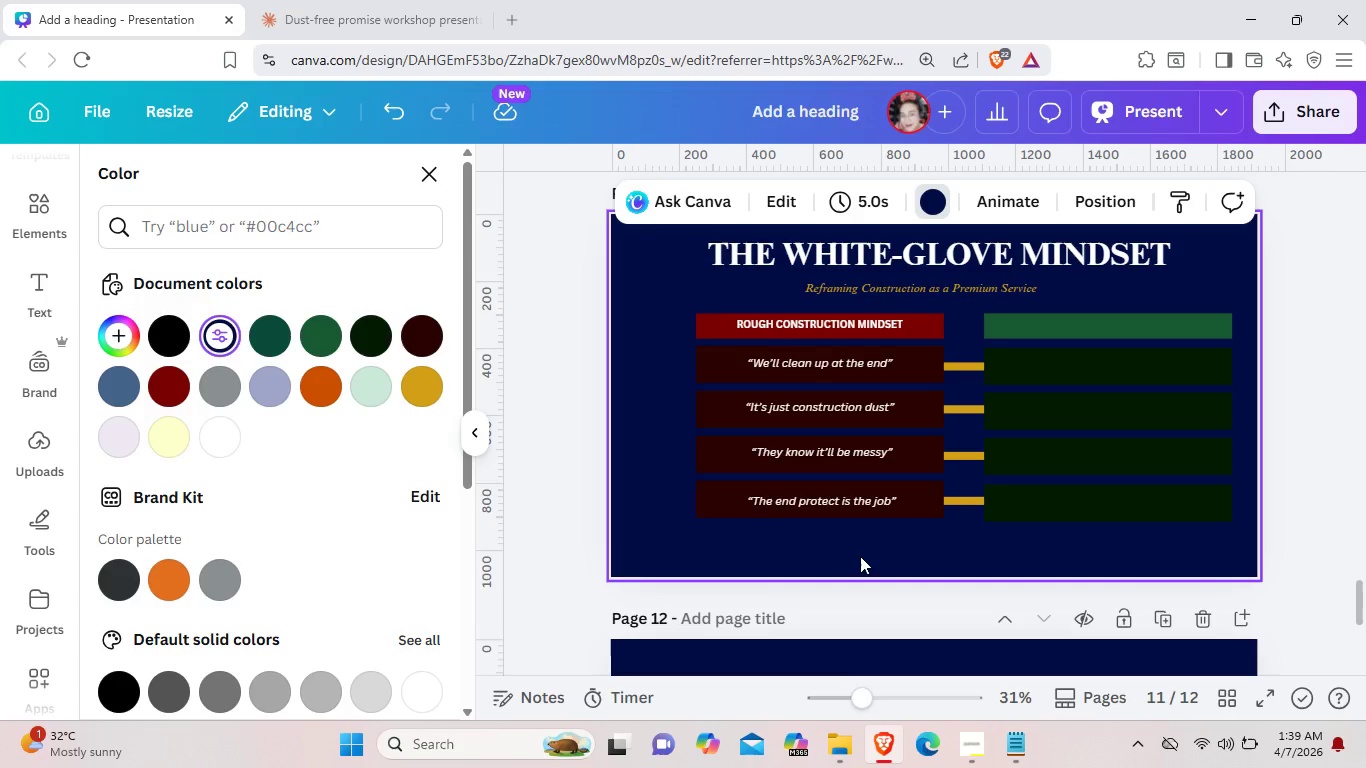 
wait(17.22)
 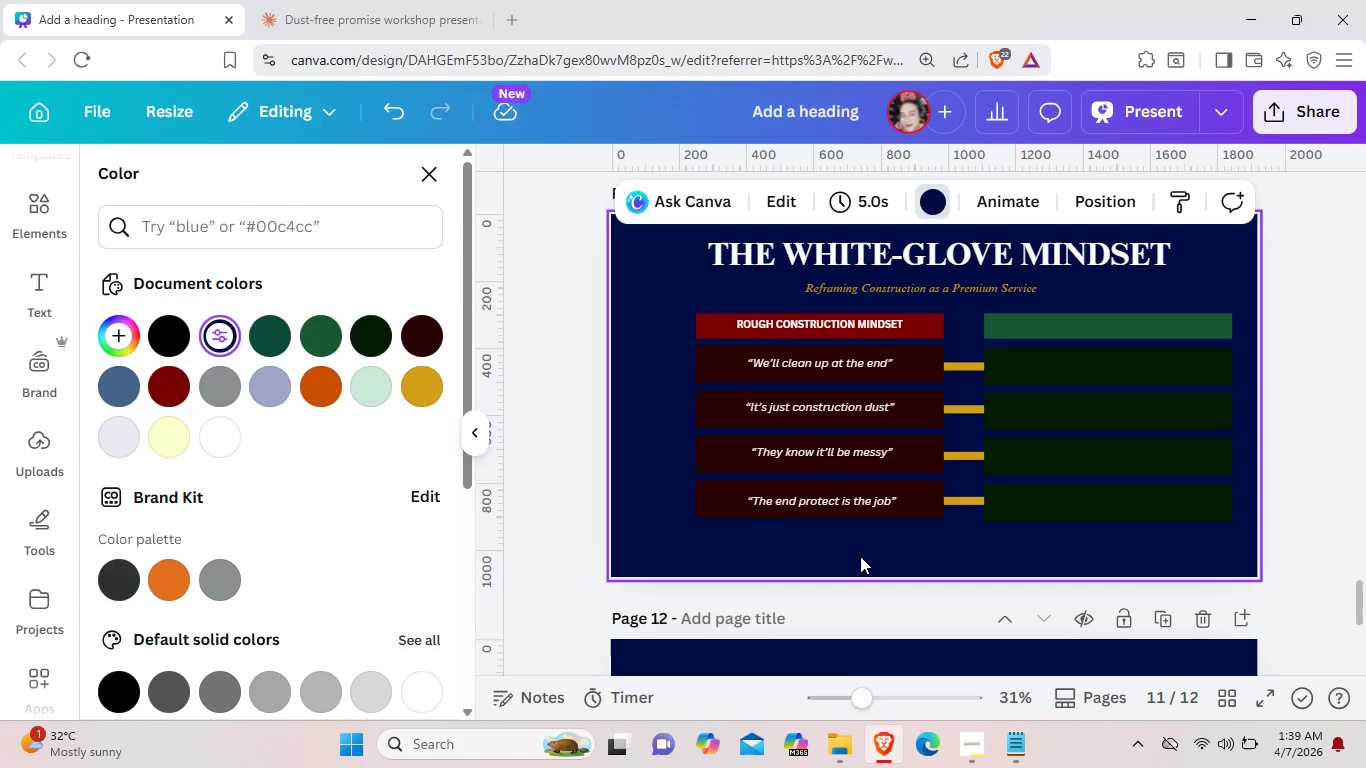 
left_click([925, 697])
 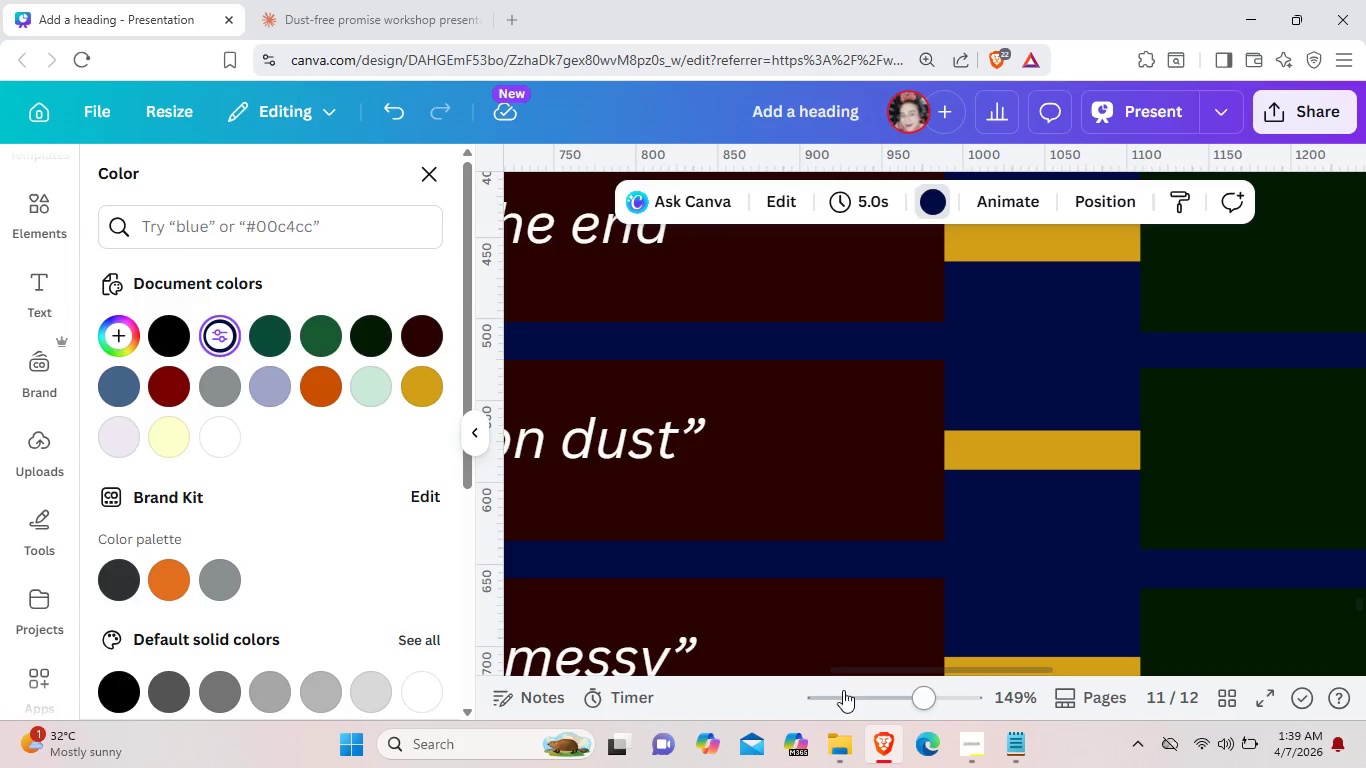 
left_click([870, 694])
 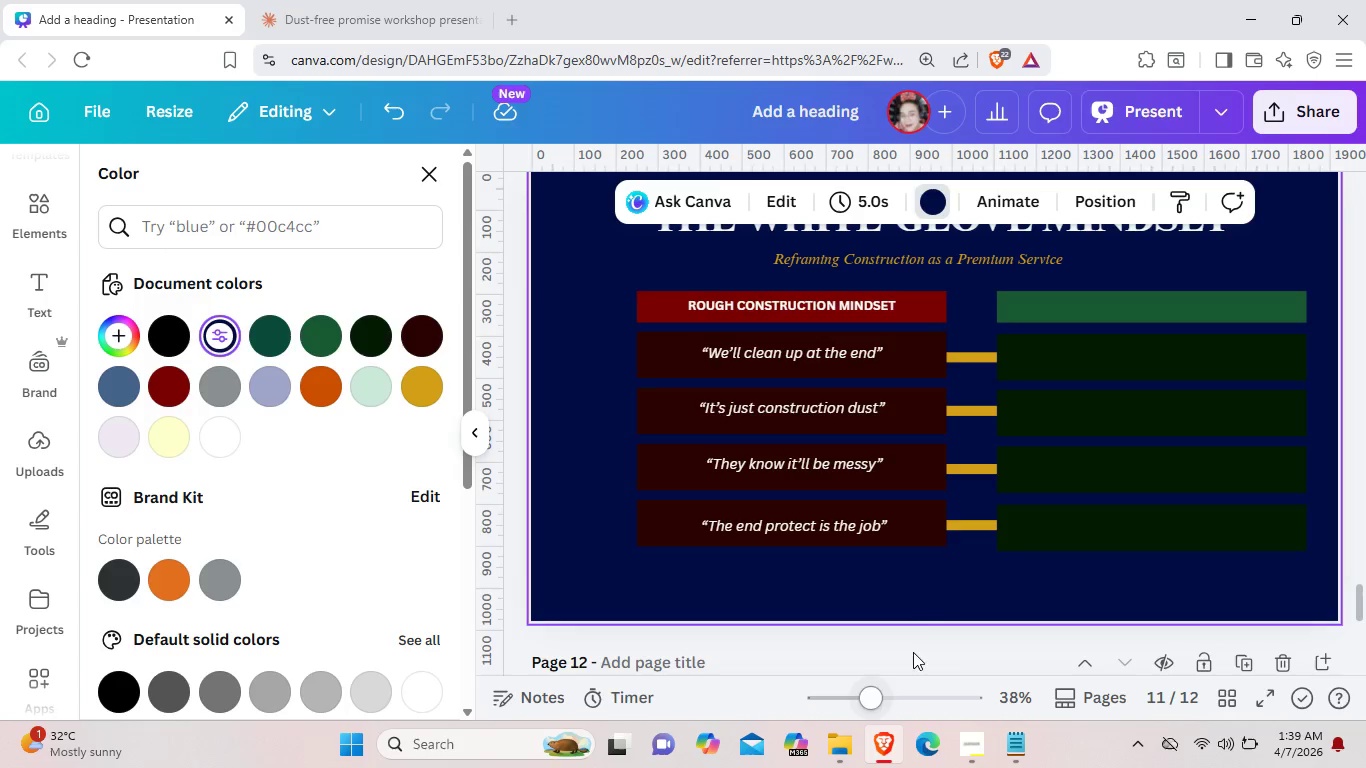 
left_click_drag(start_coordinate=[945, 622], to_coordinate=[855, 628])
 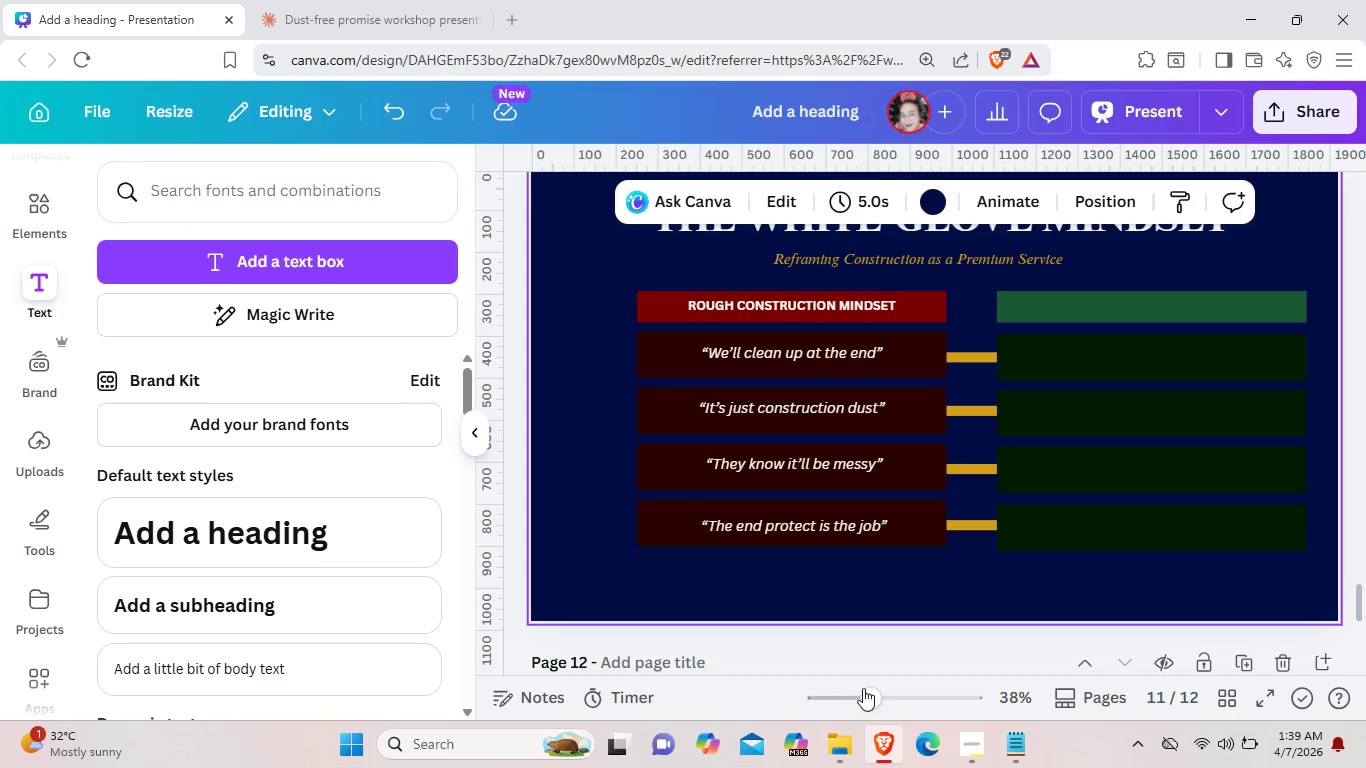 
left_click_drag(start_coordinate=[868, 698], to_coordinate=[887, 698])
 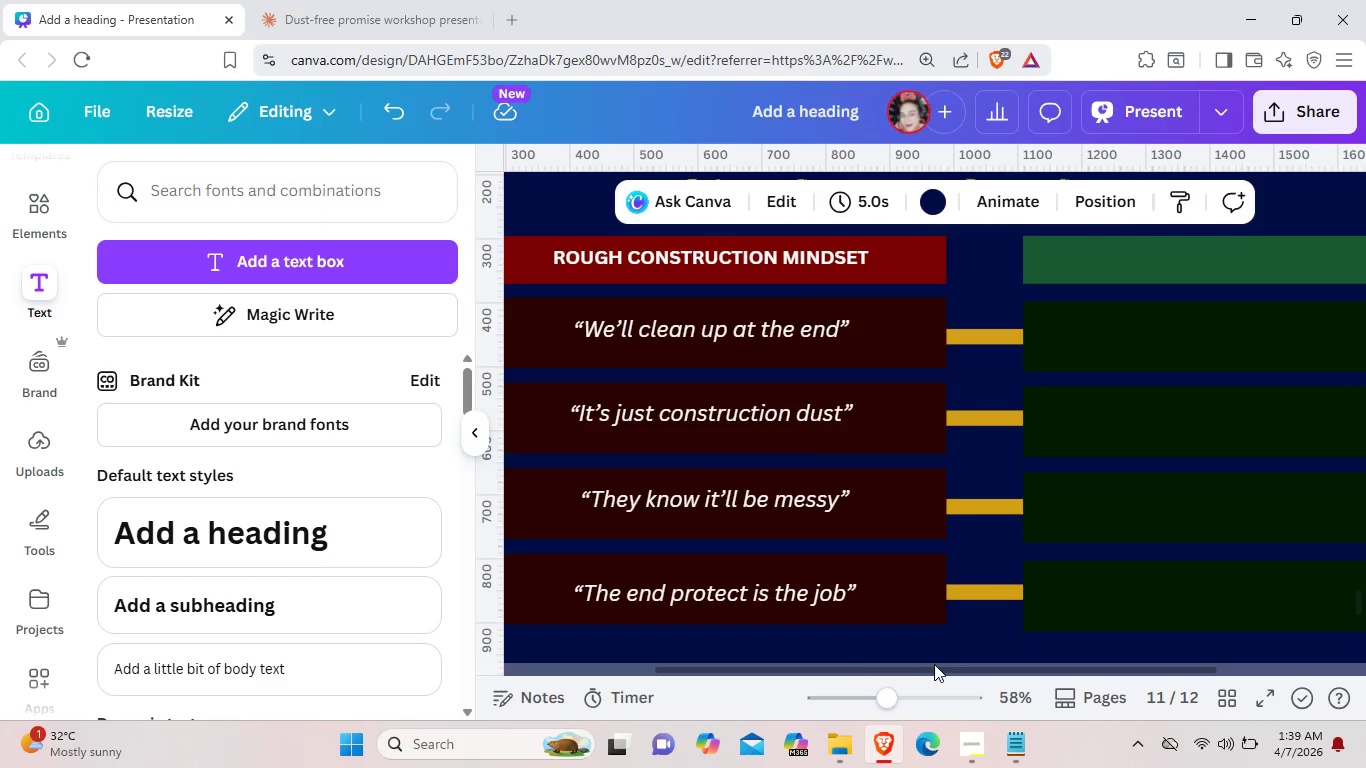 
left_click_drag(start_coordinate=[934, 664], to_coordinate=[1214, 641])
 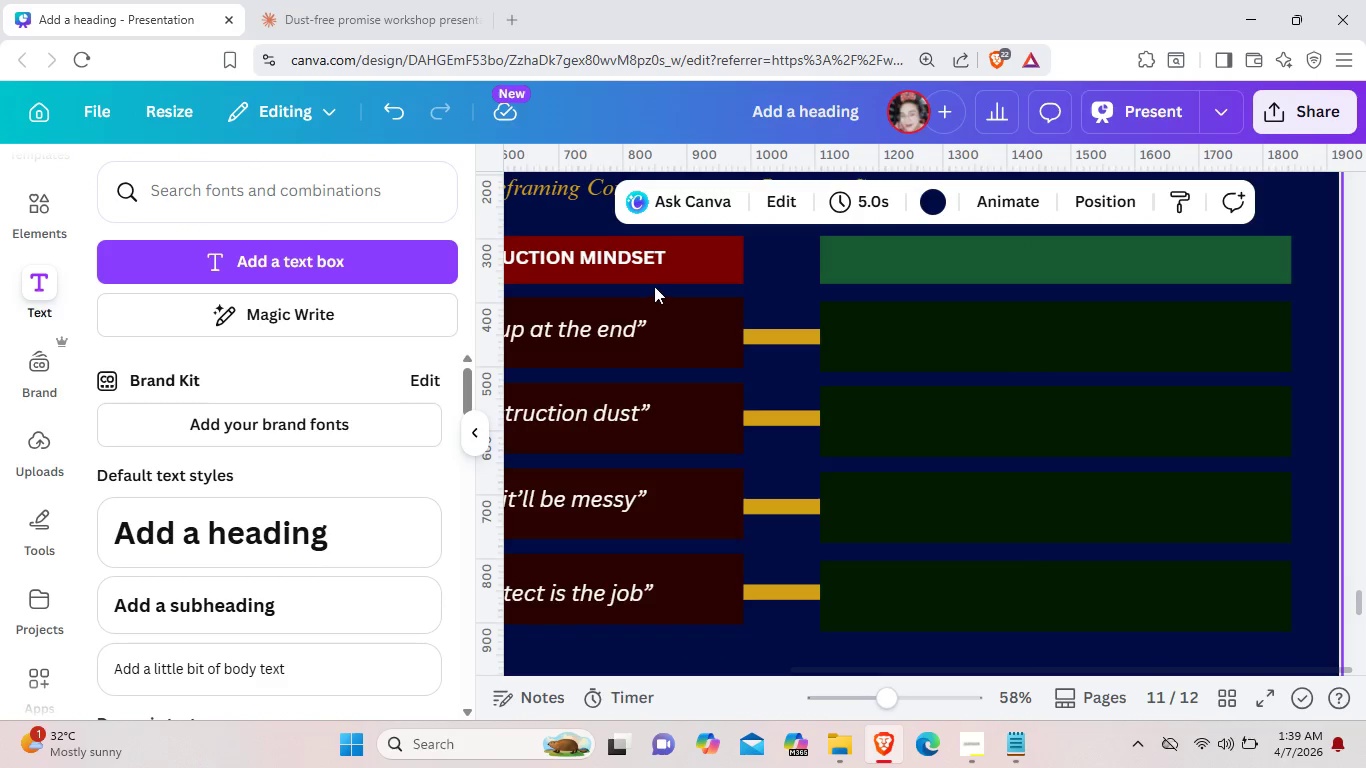 
left_click([635, 257])
 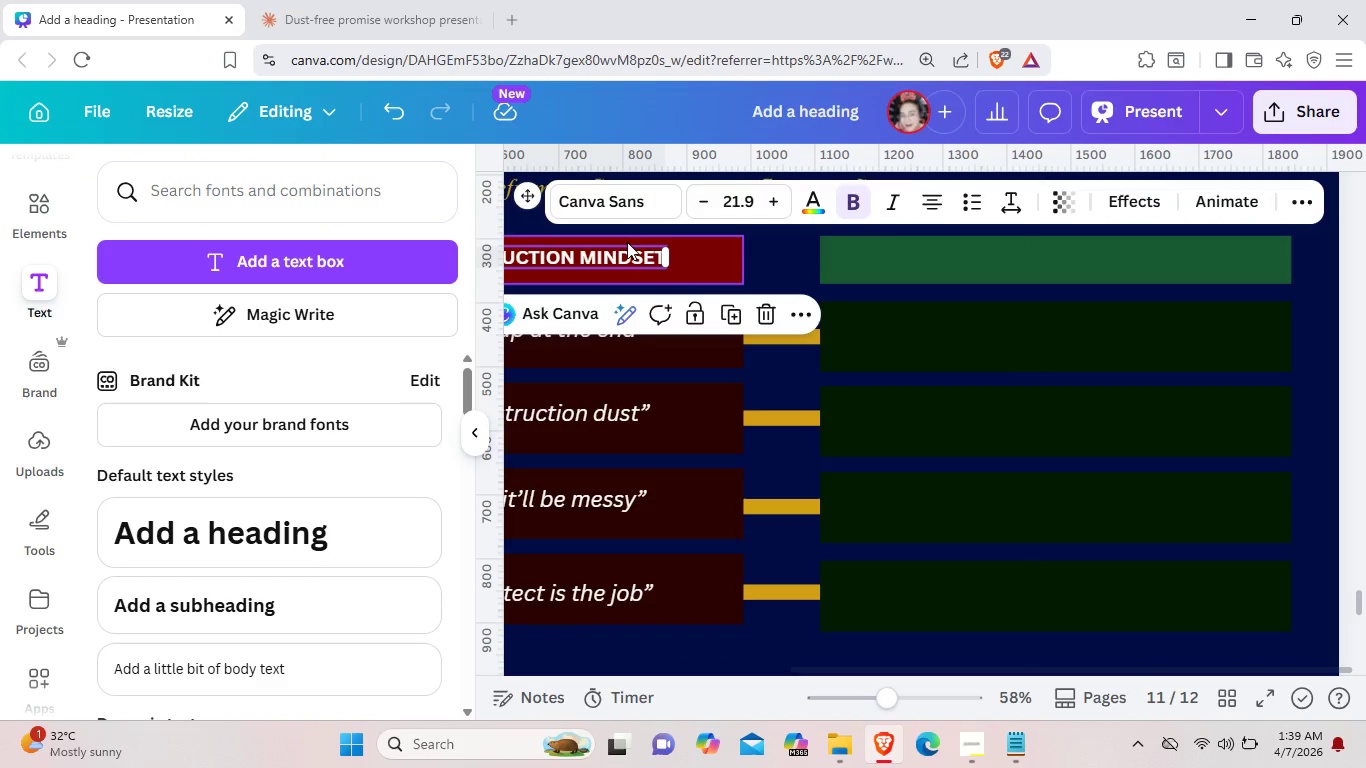 
key(Control+C)
 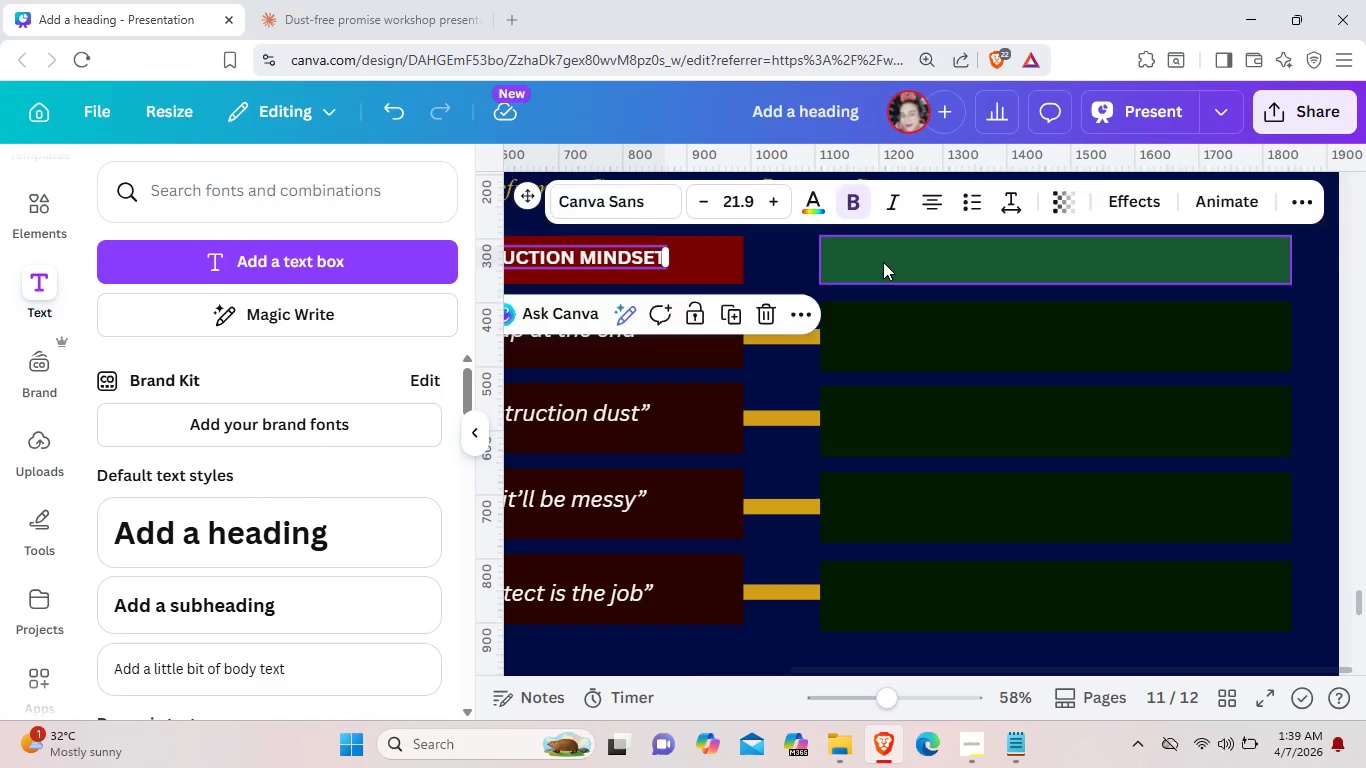 
left_click([883, 262])
 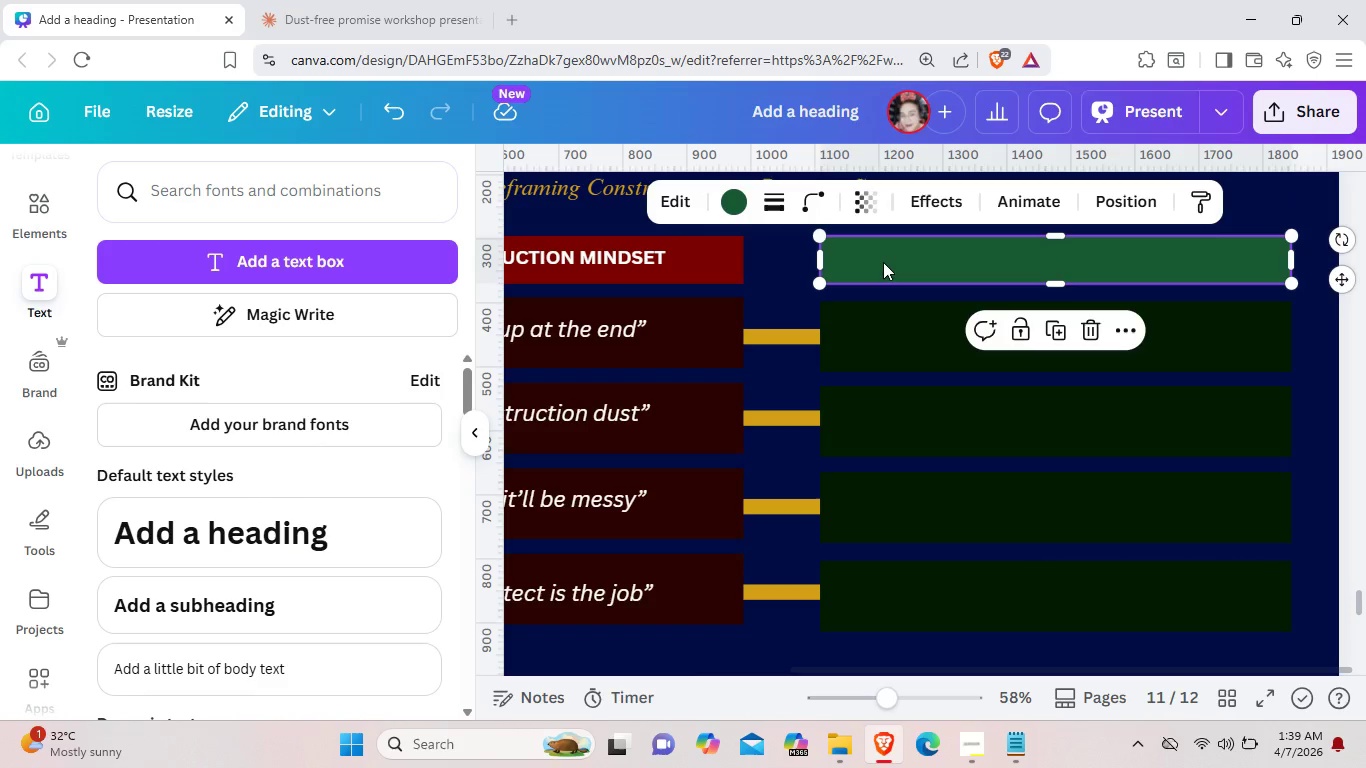 
key(Control+ControlLeft)
 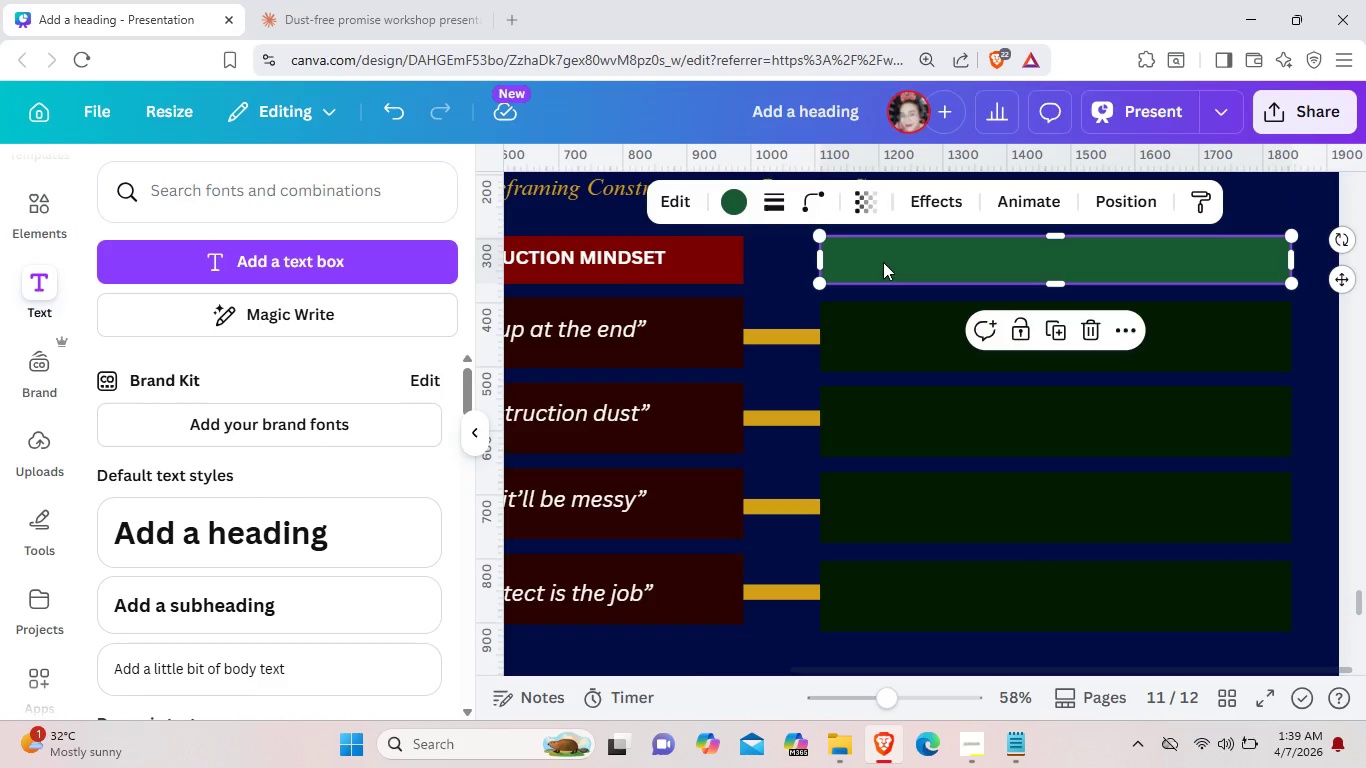 
key(Control+V)
 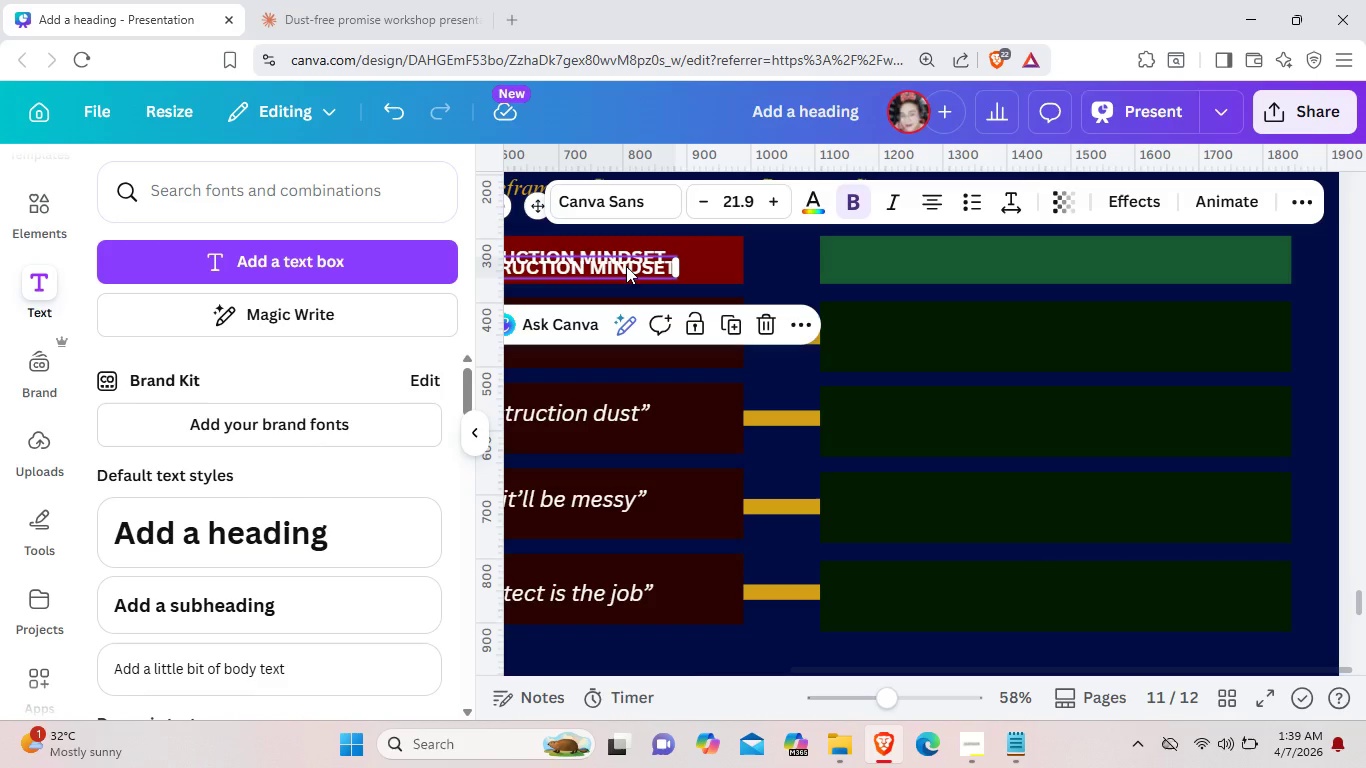 
left_click_drag(start_coordinate=[626, 266], to_coordinate=[1166, 260])
 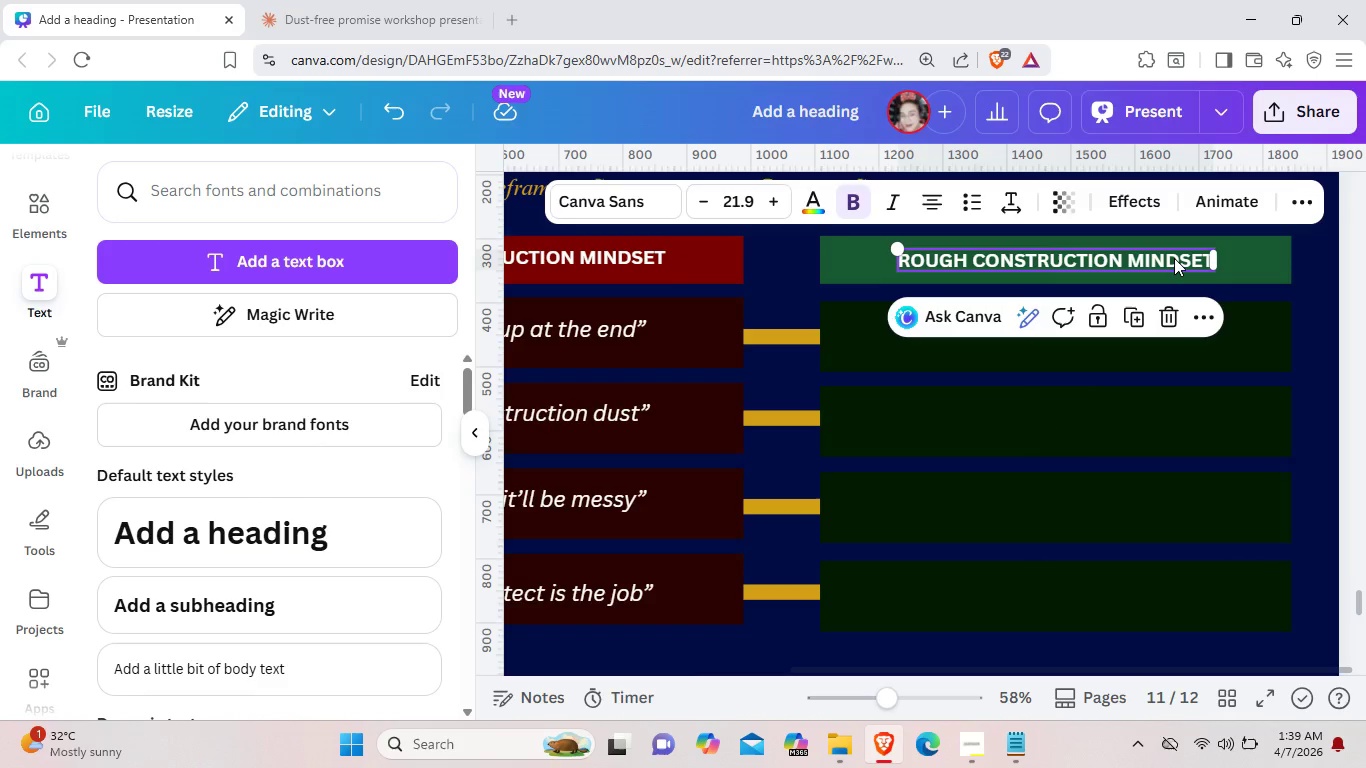 
left_click([1174, 258])
 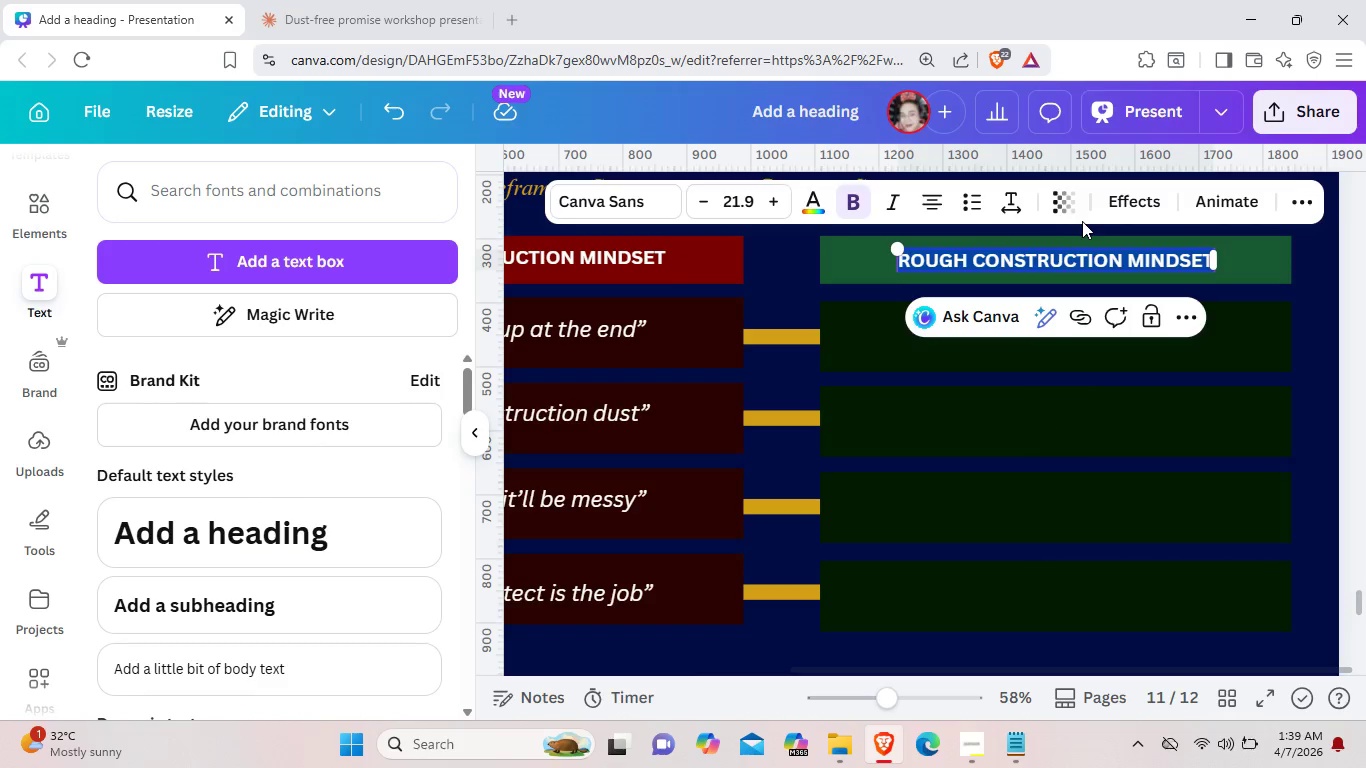 
key(Backspace)
type(white-glove)
 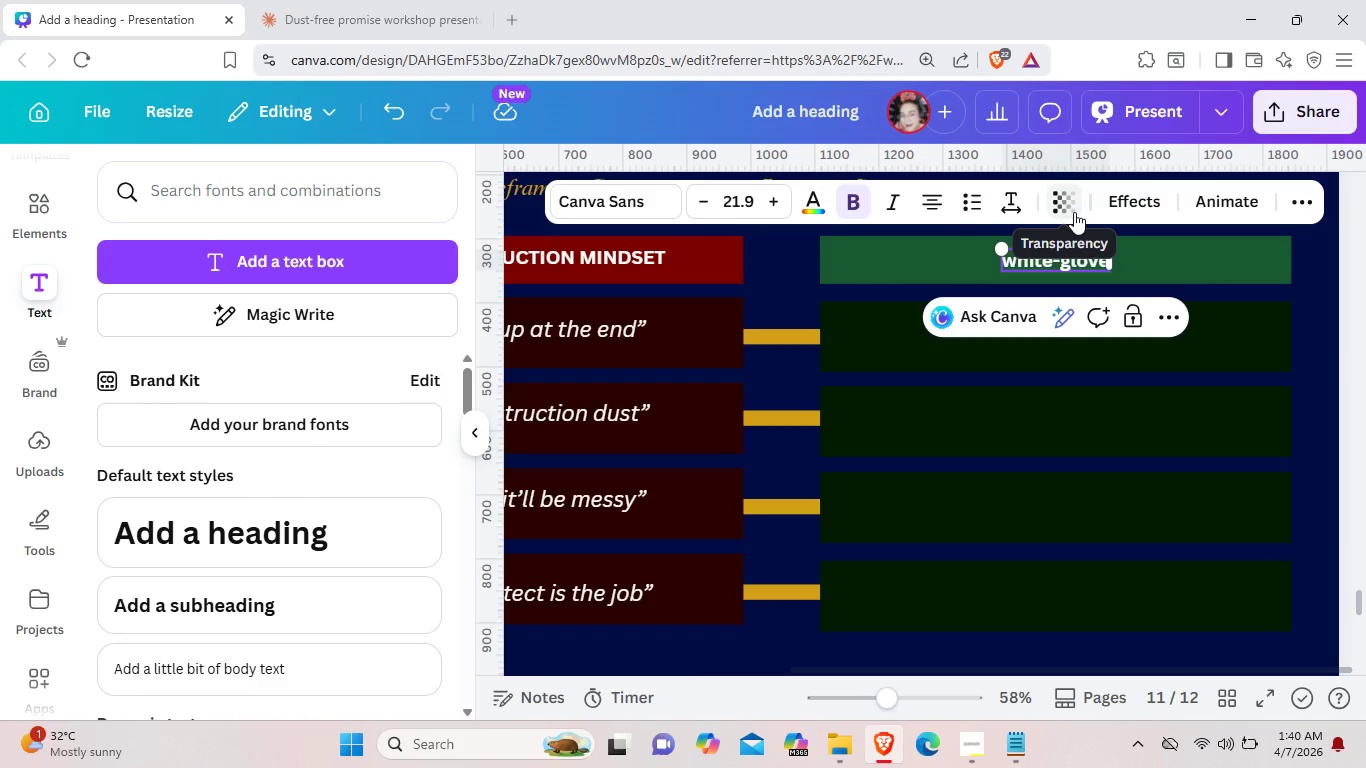 
key(Control+Z)
 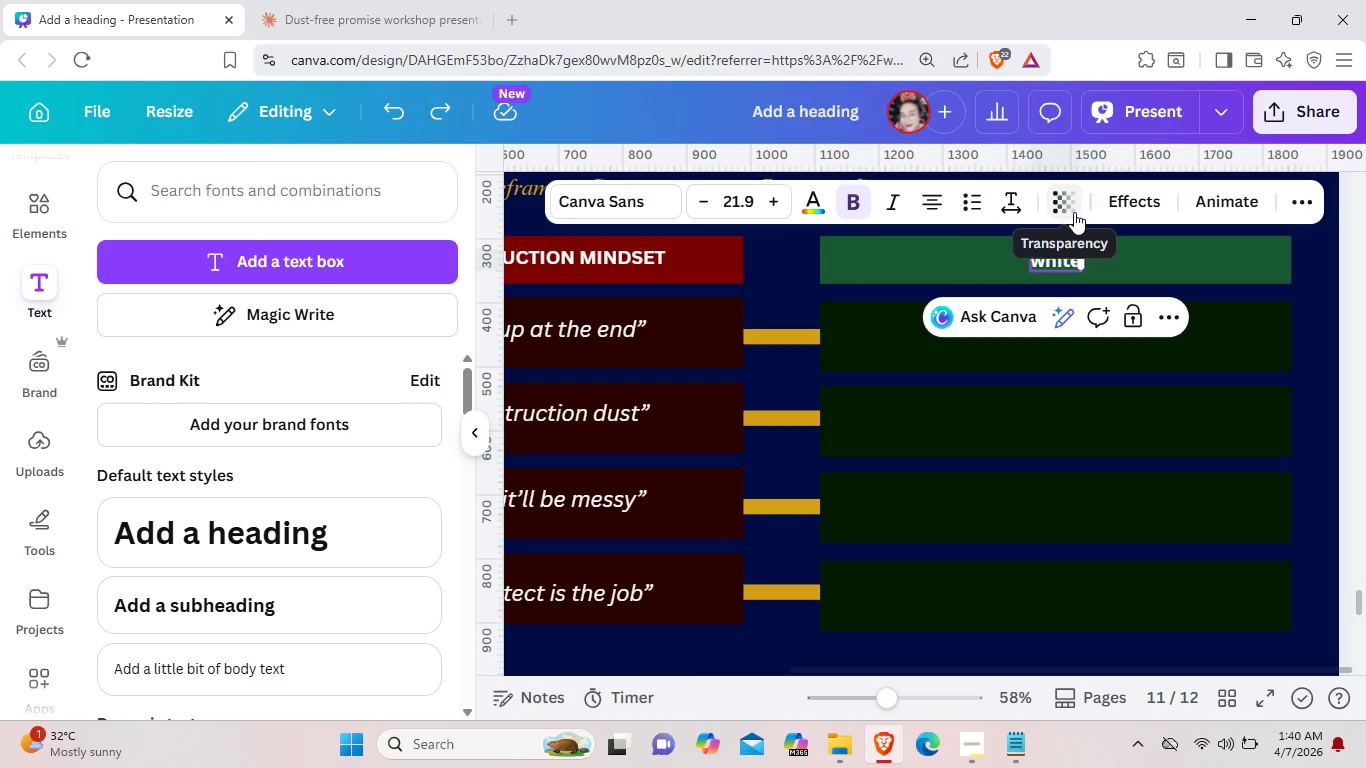 
key(Control+Z)
 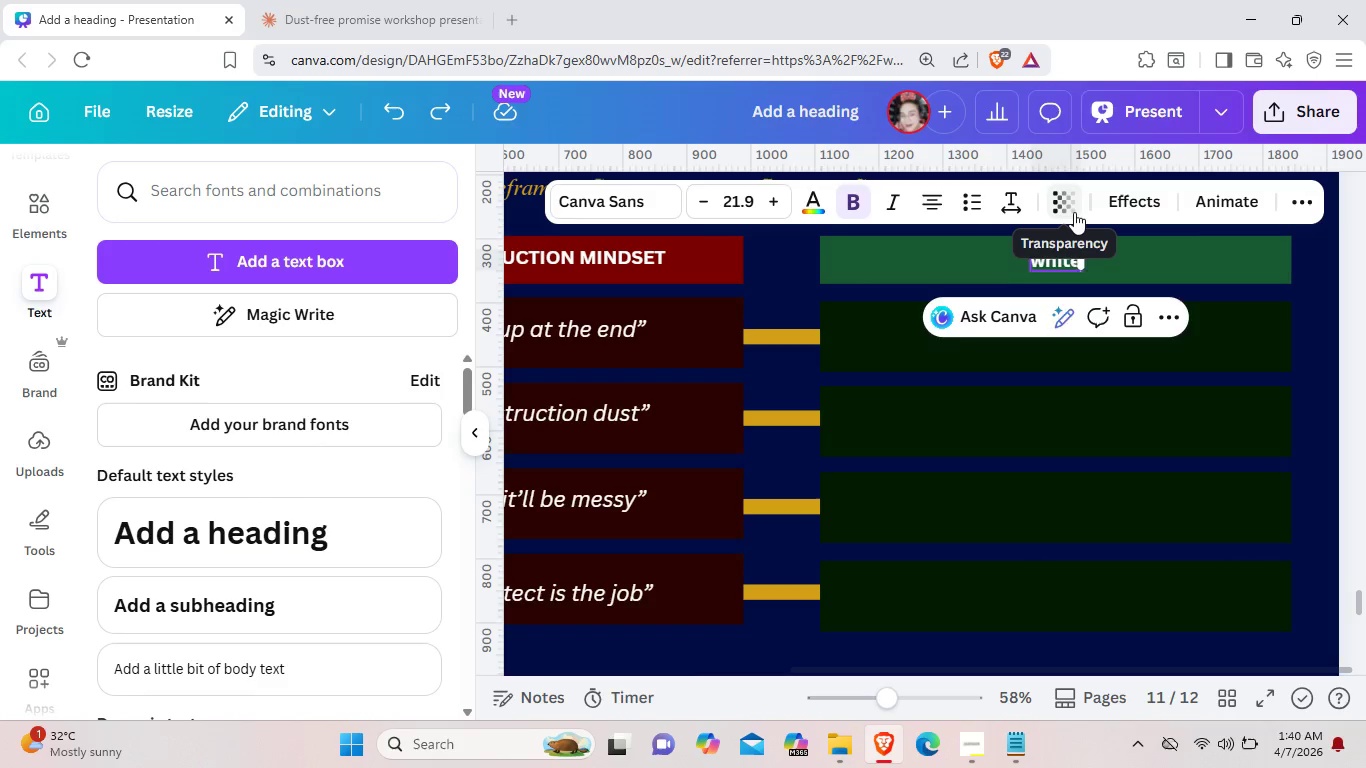 
key(Control+Z)
 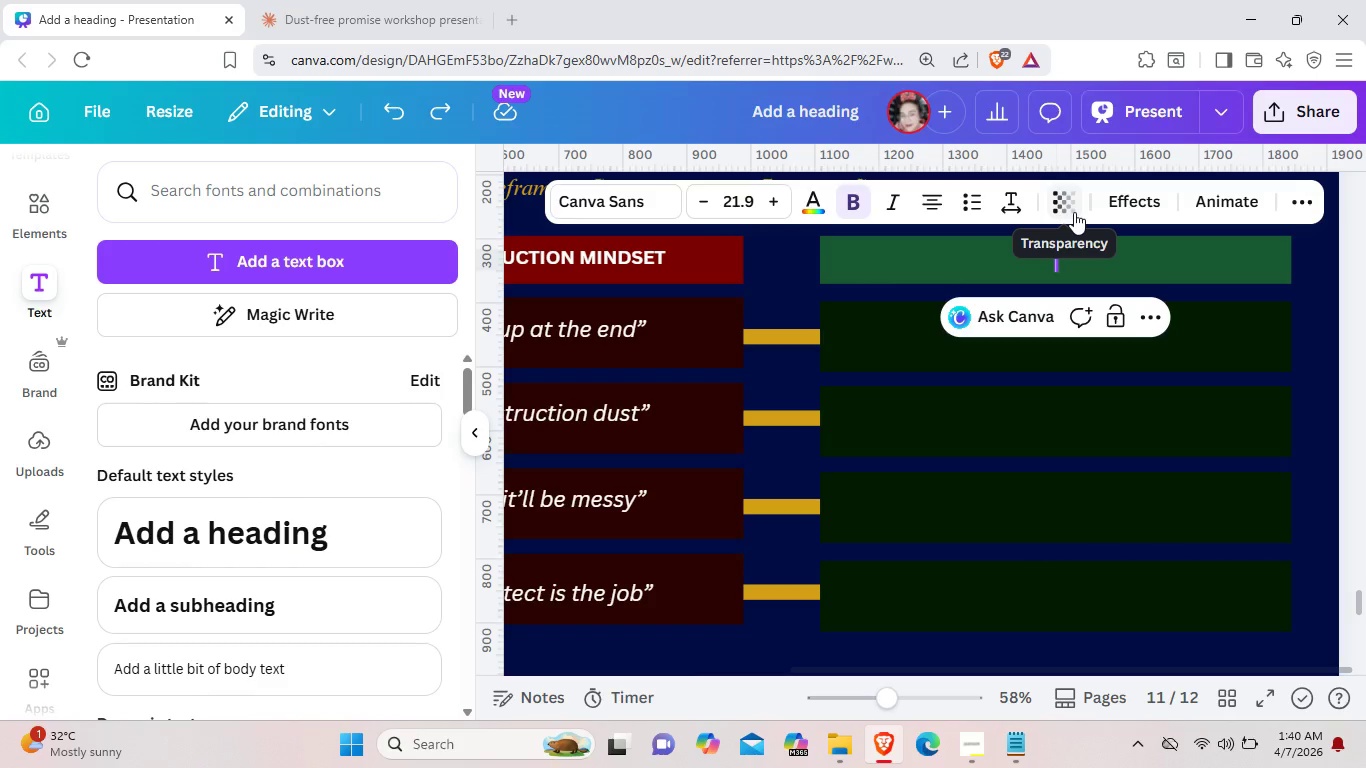 
type(white)
 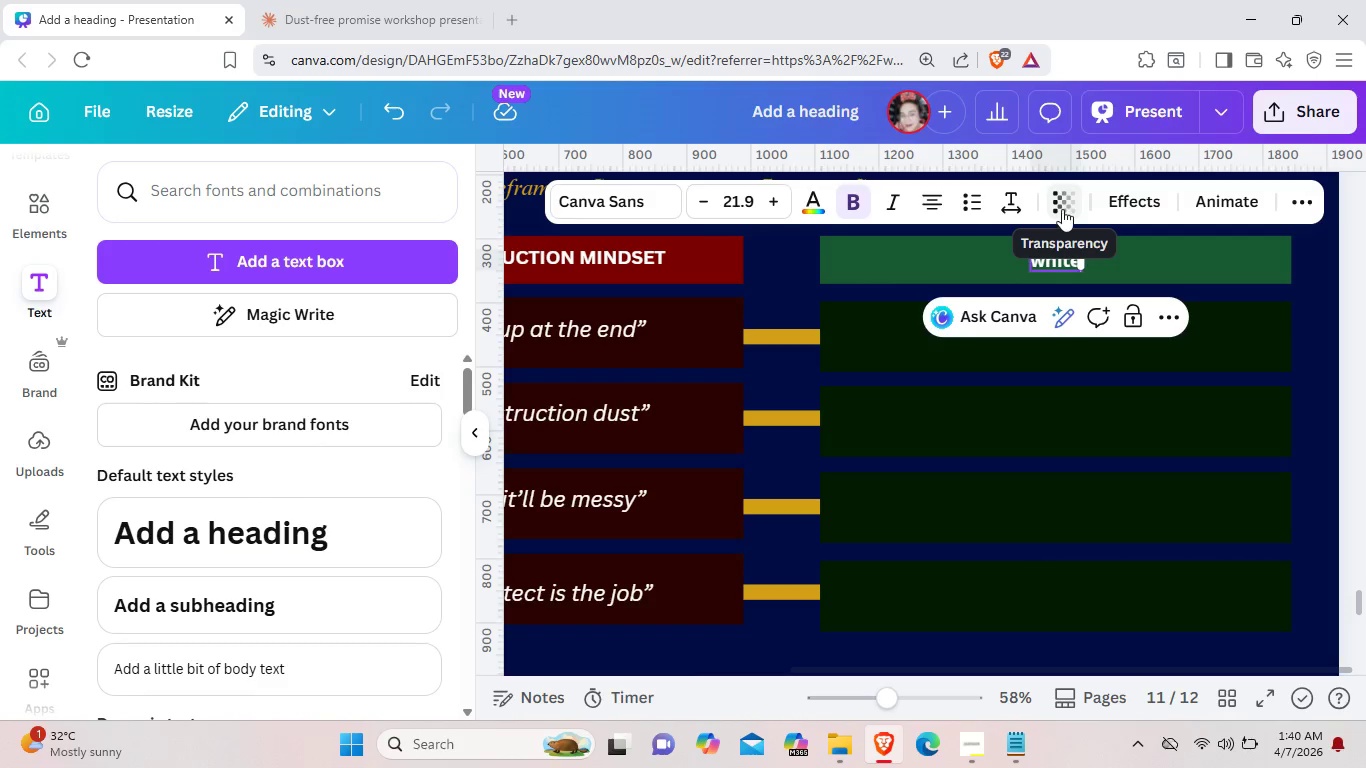 
type(-glove)
key(Backspace)
key(Backspace)
key(Backspace)
key(Backspace)
key(Backspace)
key(Backspace)
key(Backspace)
key(Backspace)
key(Backspace)
key(Backspace)
type(HITE-GLOVE SERVICE MINDSET)
 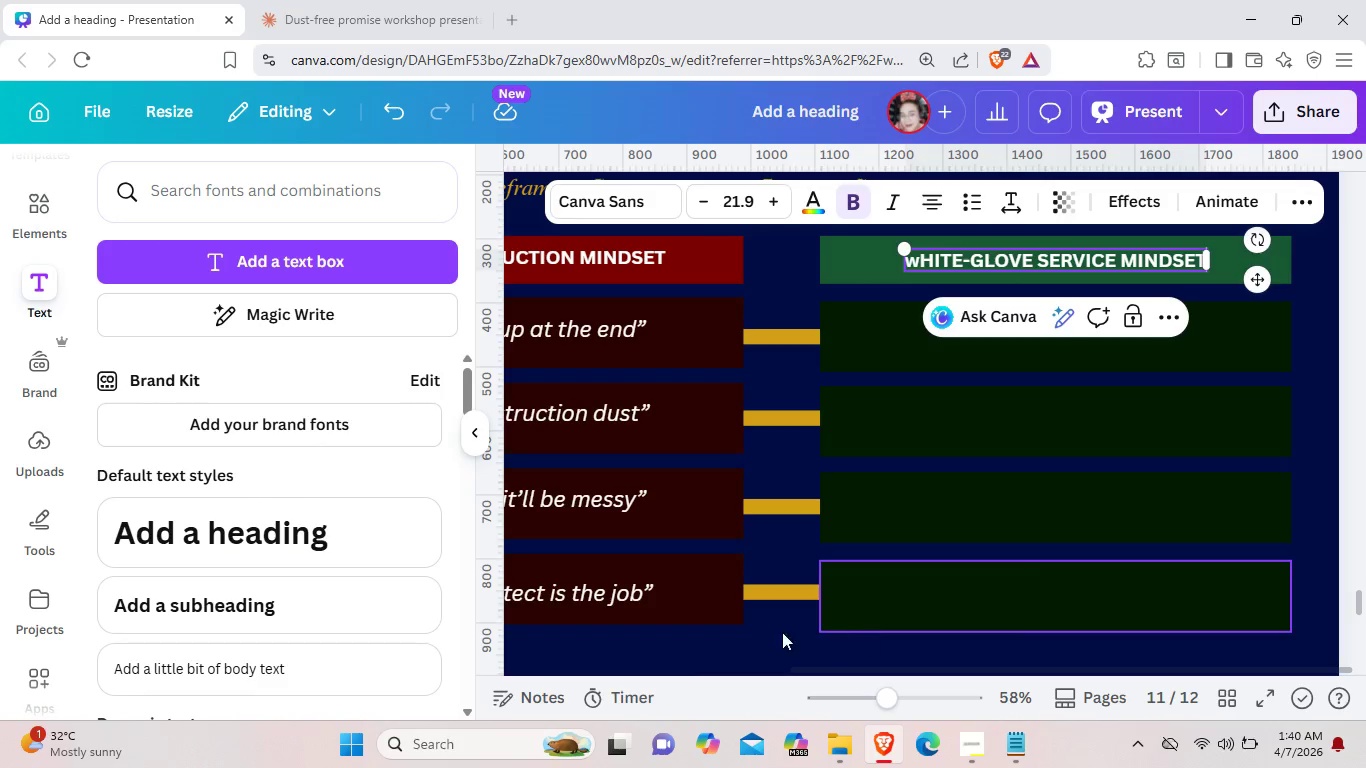 
left_click([753, 636])
 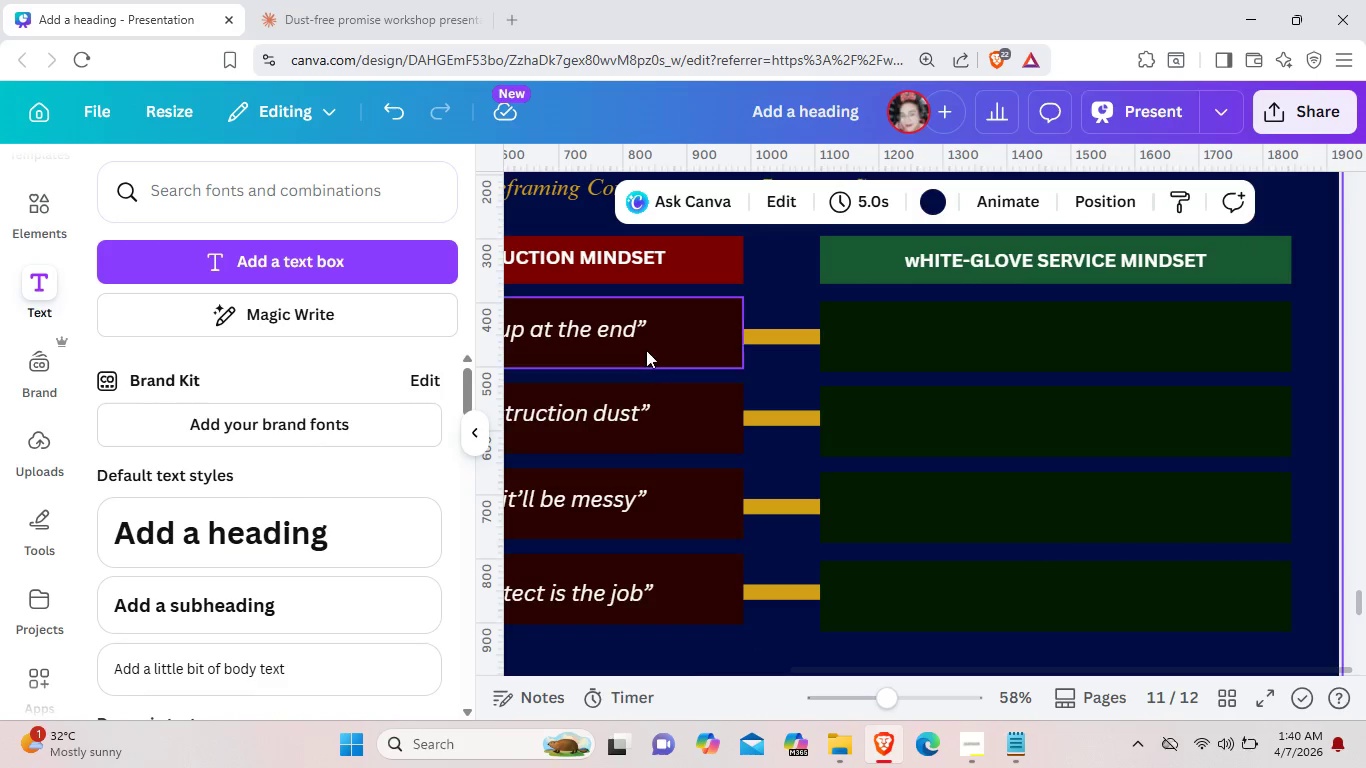 
left_click([633, 336])
 